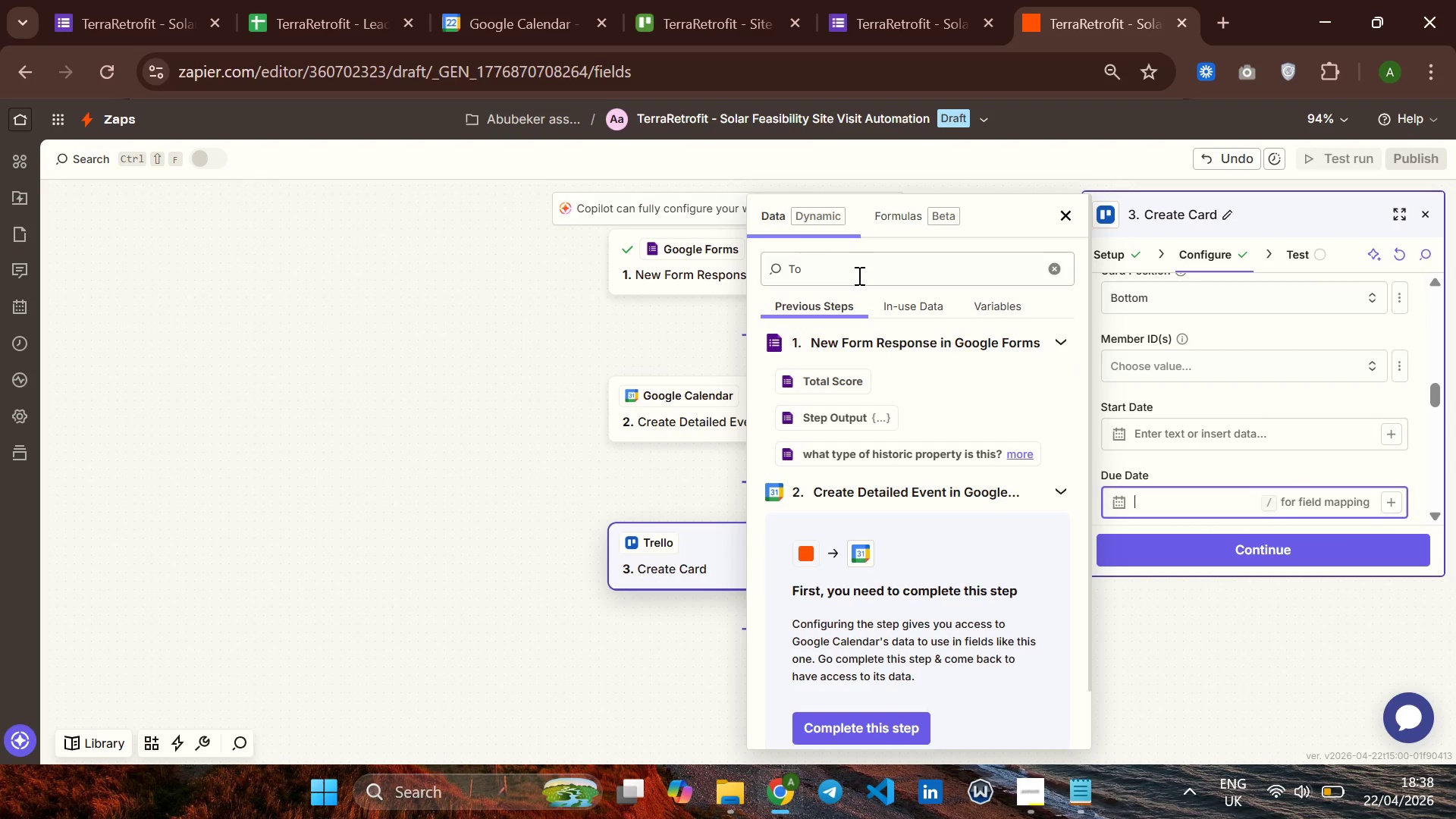 
key(Backspace)
 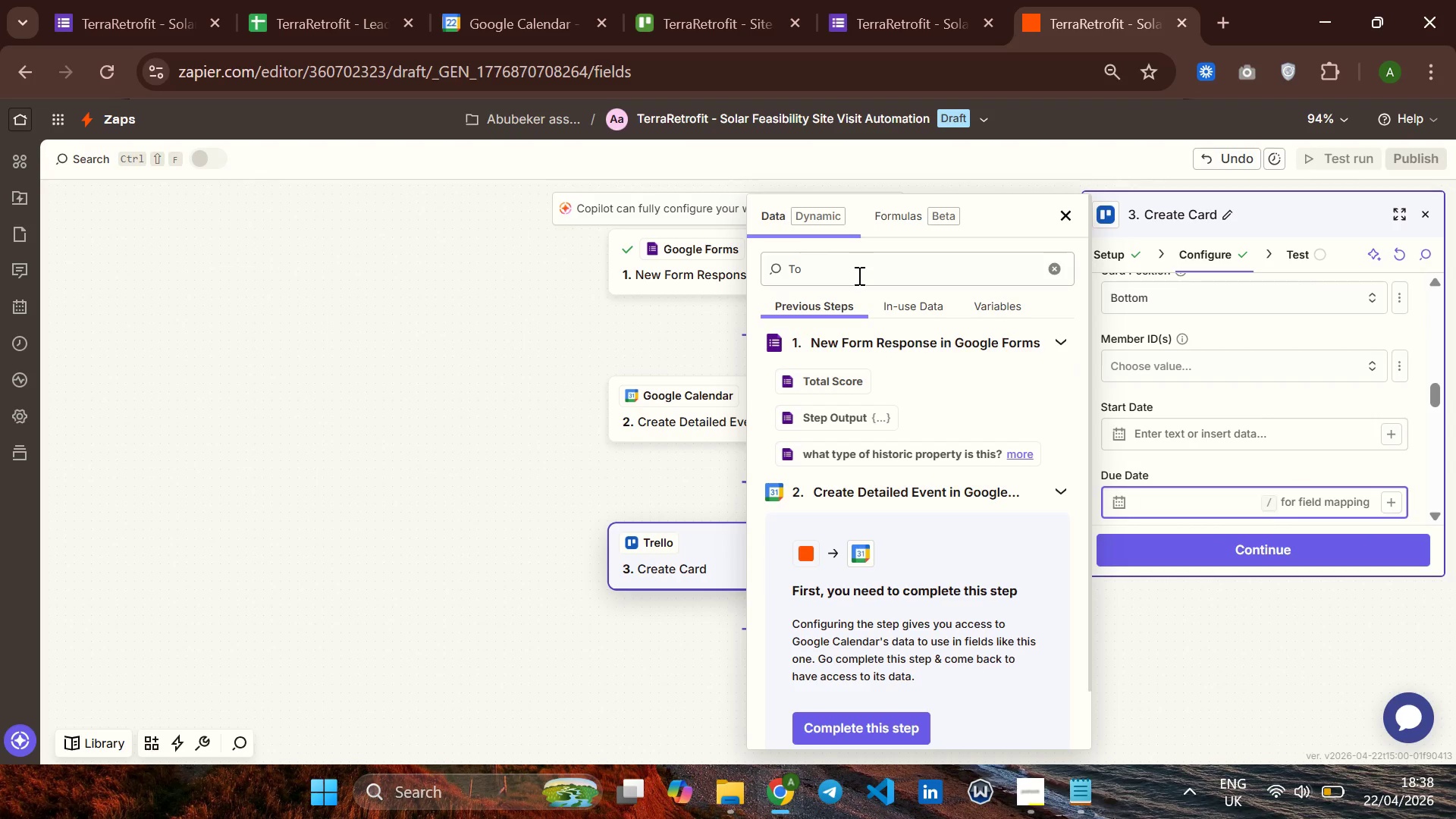 
left_click([858, 275])
 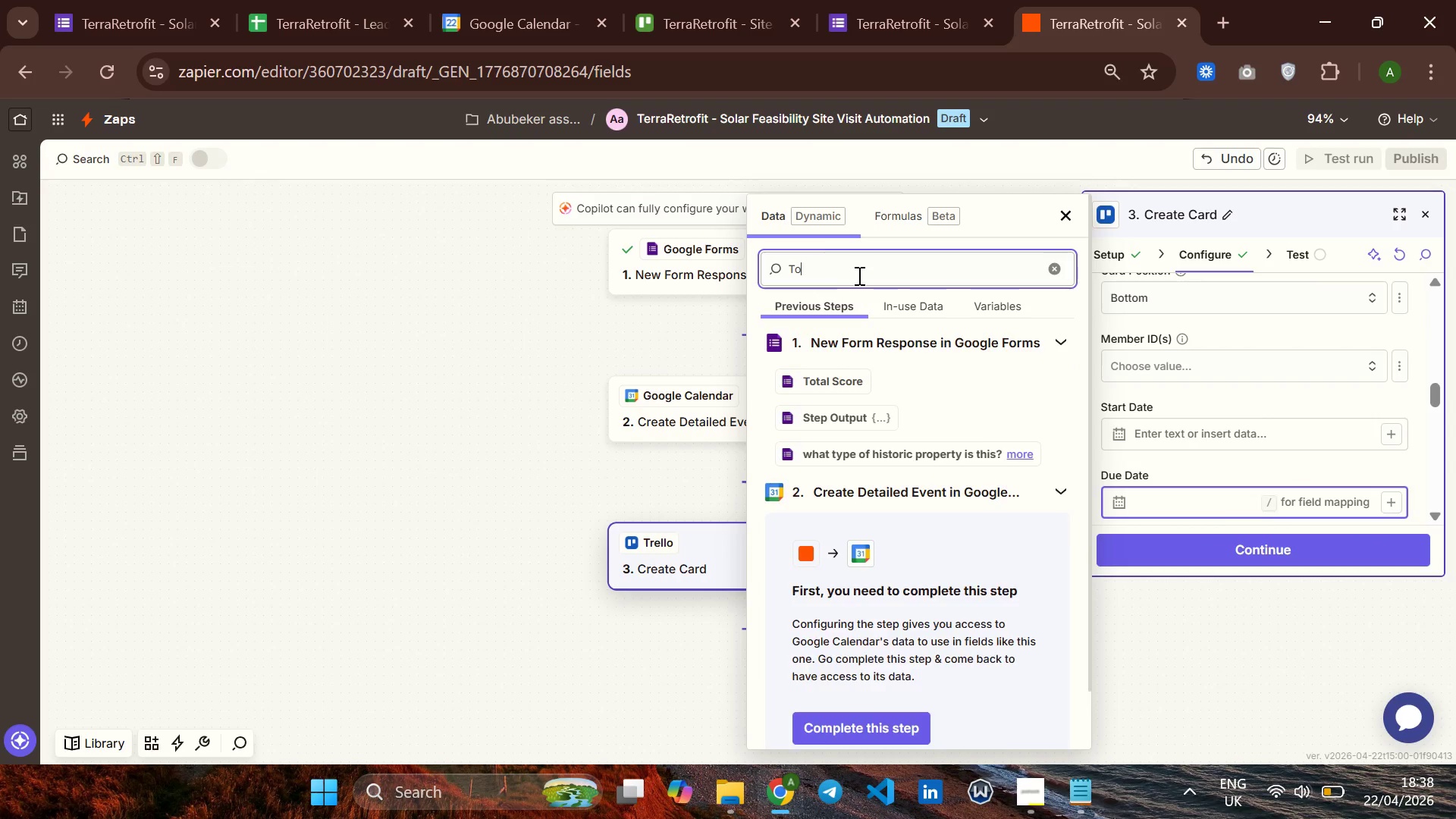 
key(Backspace)
key(Backspace)
type(datr)
key(Backspace)
type(e)
 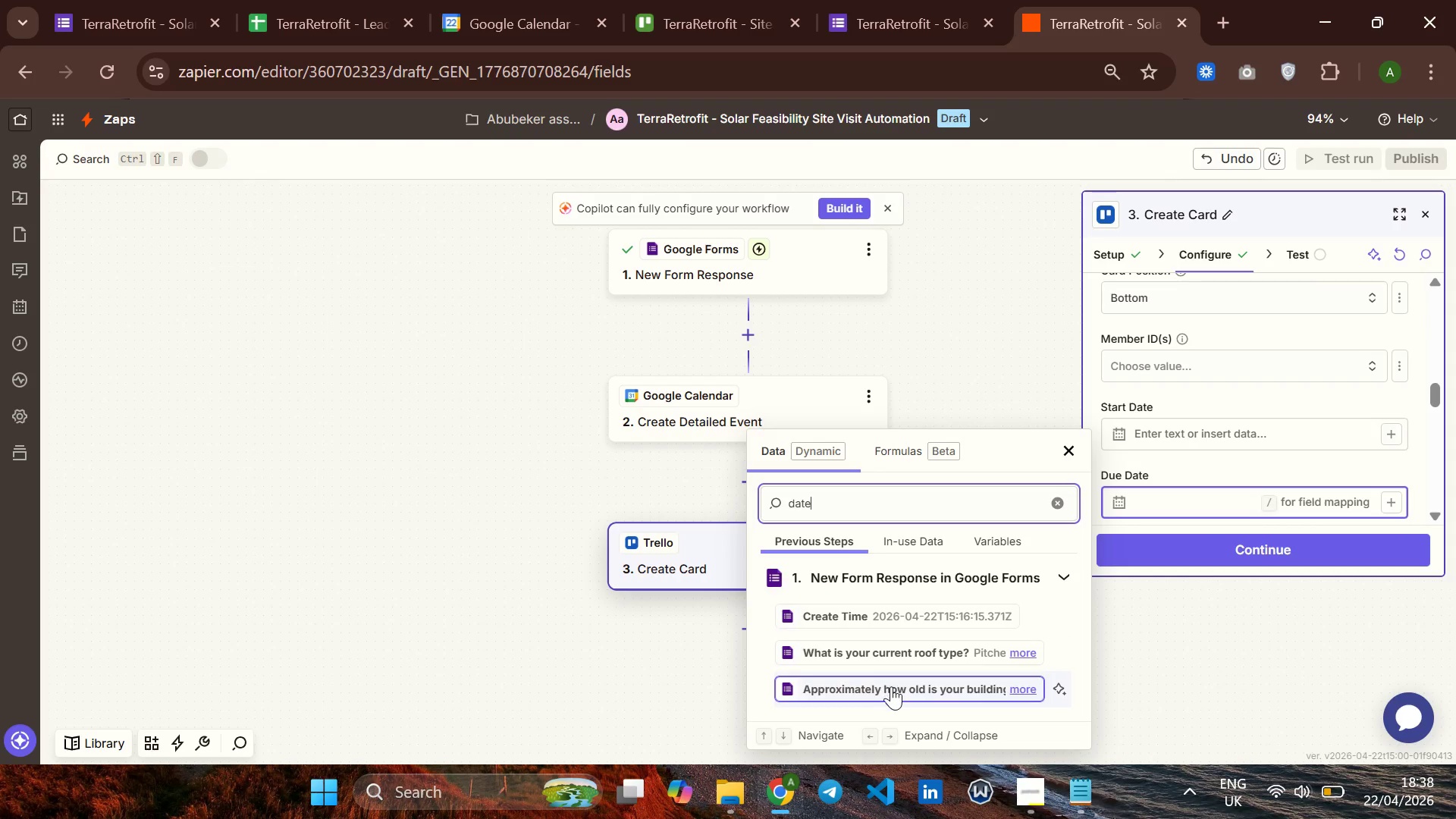 
scroll: coordinate [894, 676], scroll_direction: down, amount: 3.0
 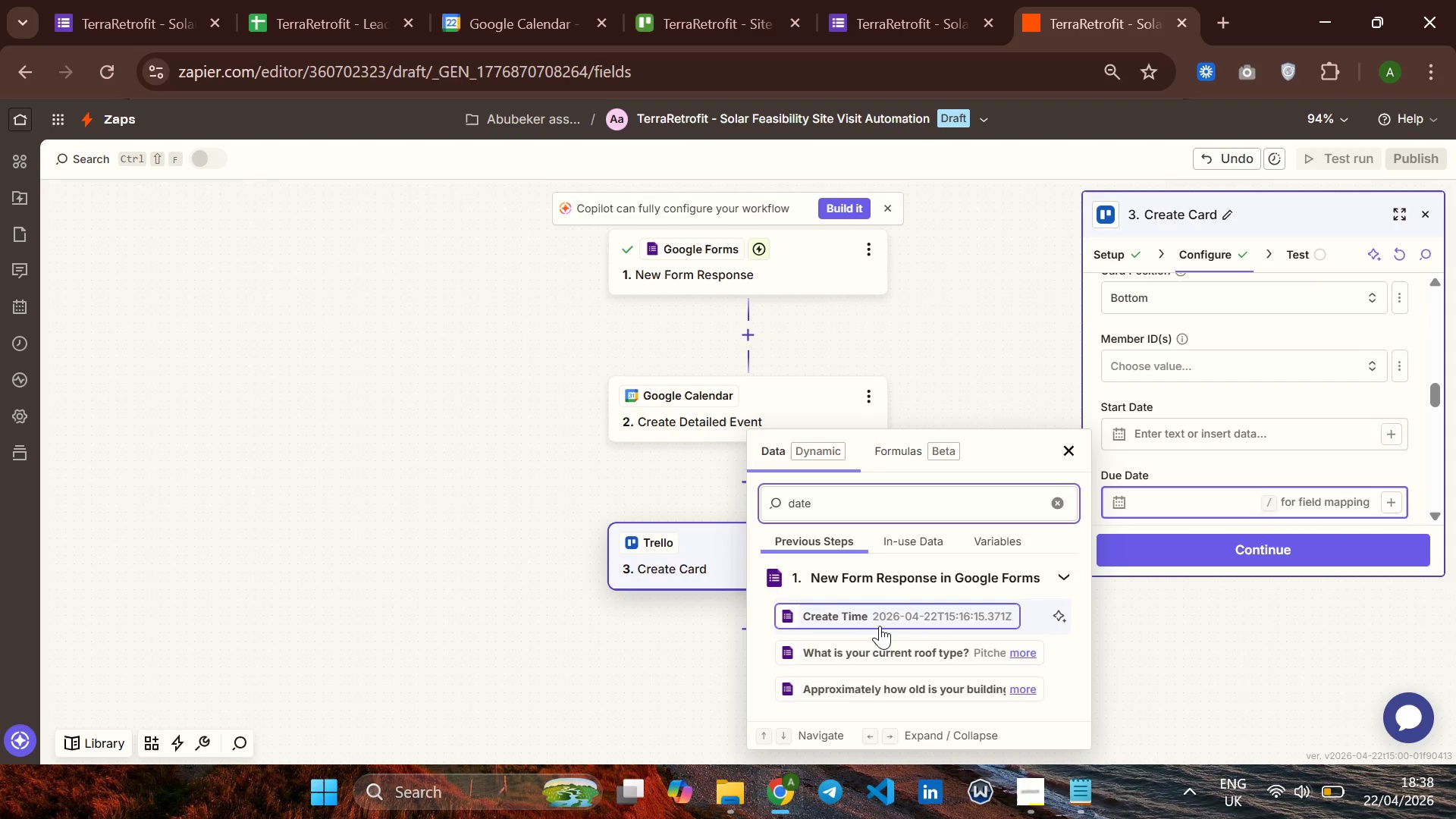 
left_click([905, 534])
 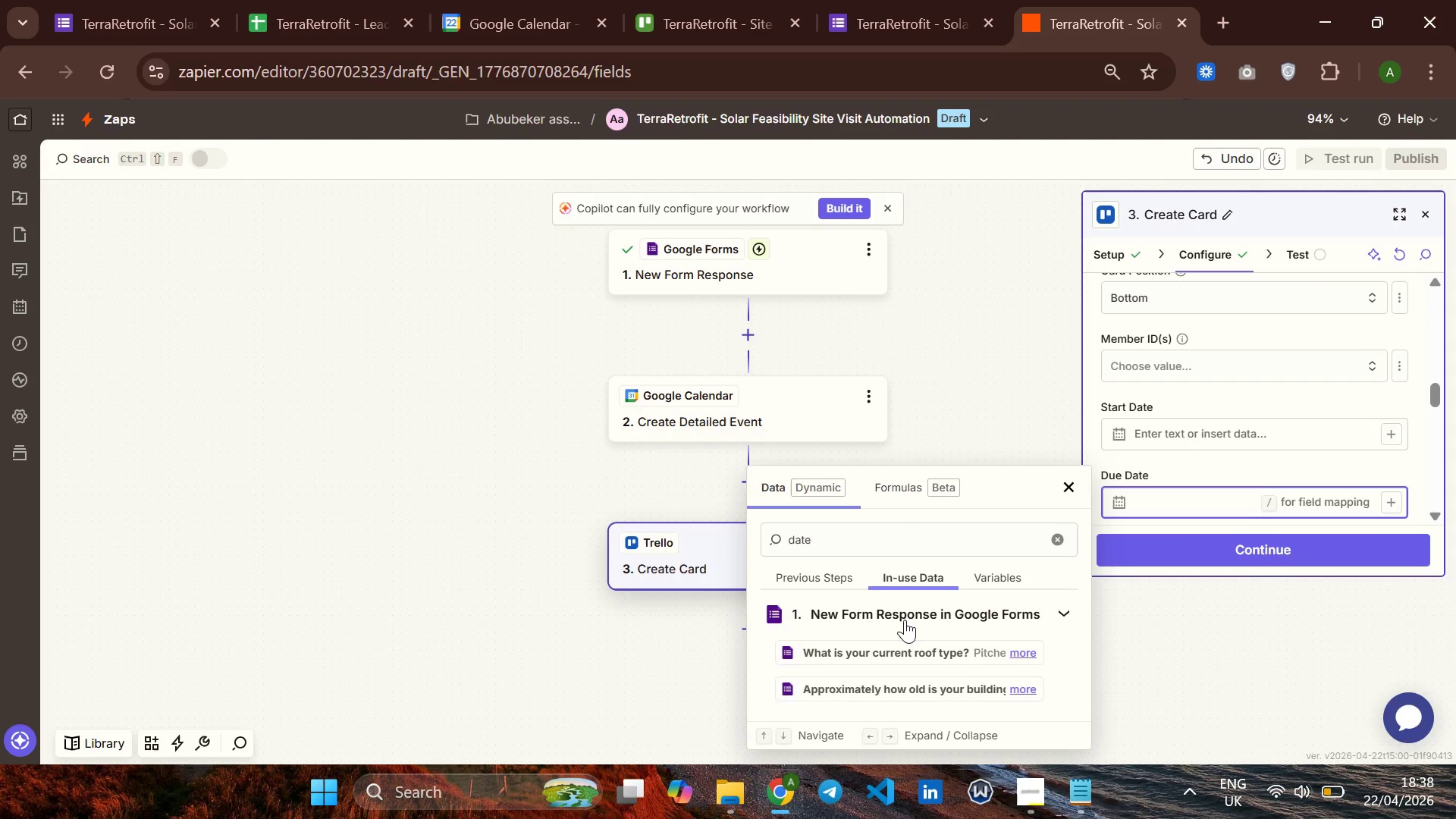 
scroll: coordinate [905, 620], scroll_direction: down, amount: 2.0
 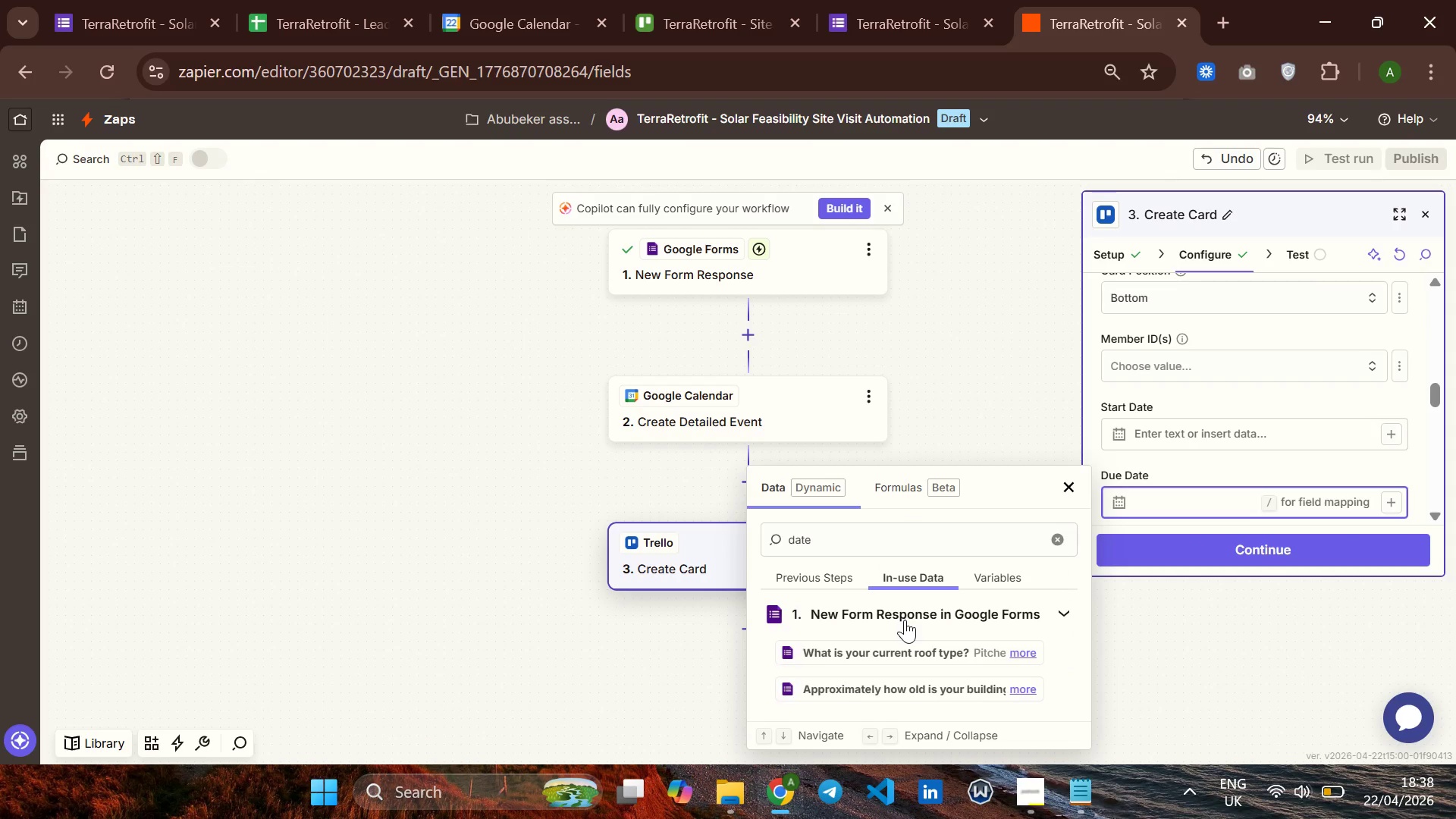 
scroll: coordinate [905, 620], scroll_direction: up, amount: 1.0
 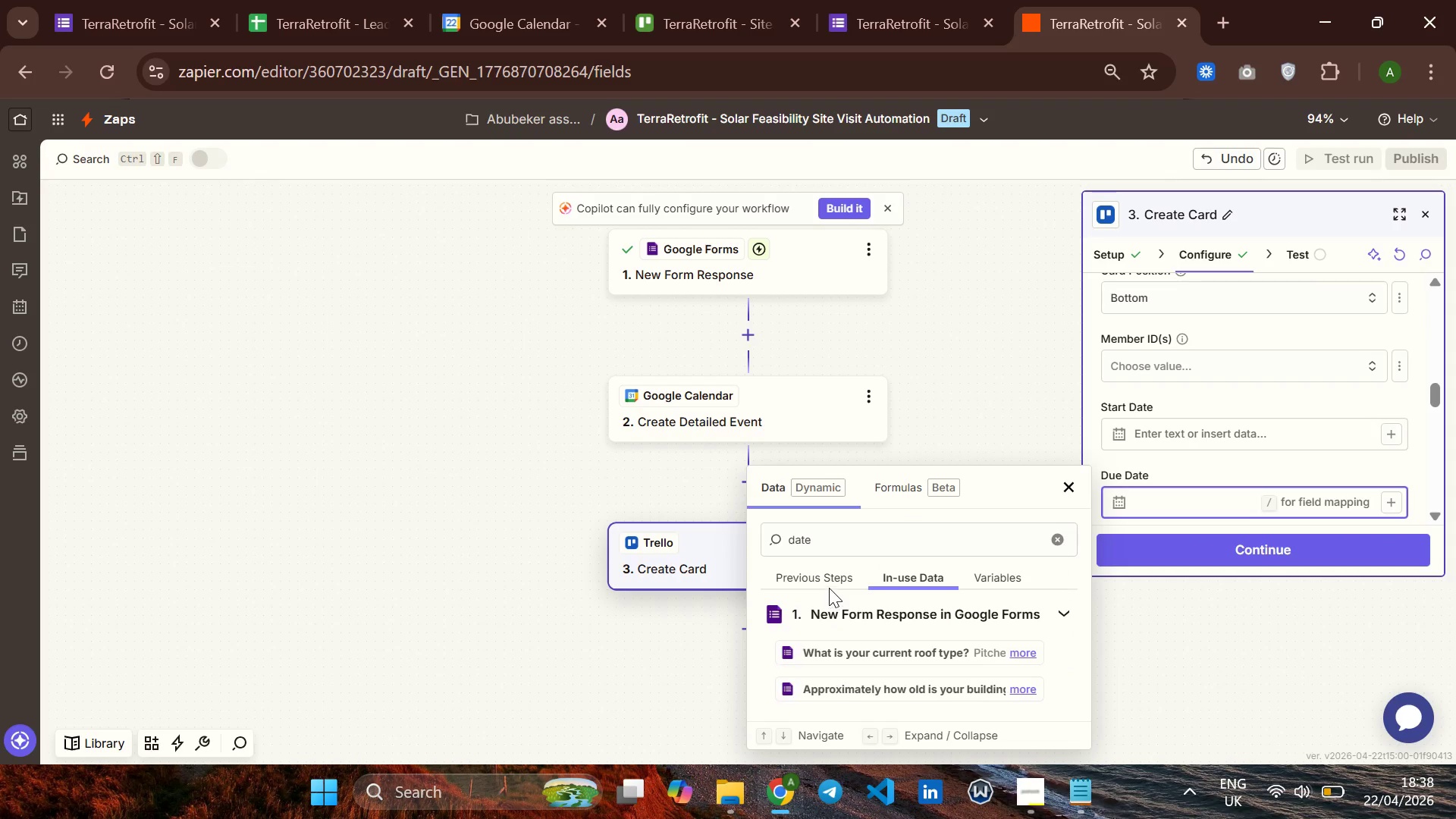 
left_click([827, 580])
 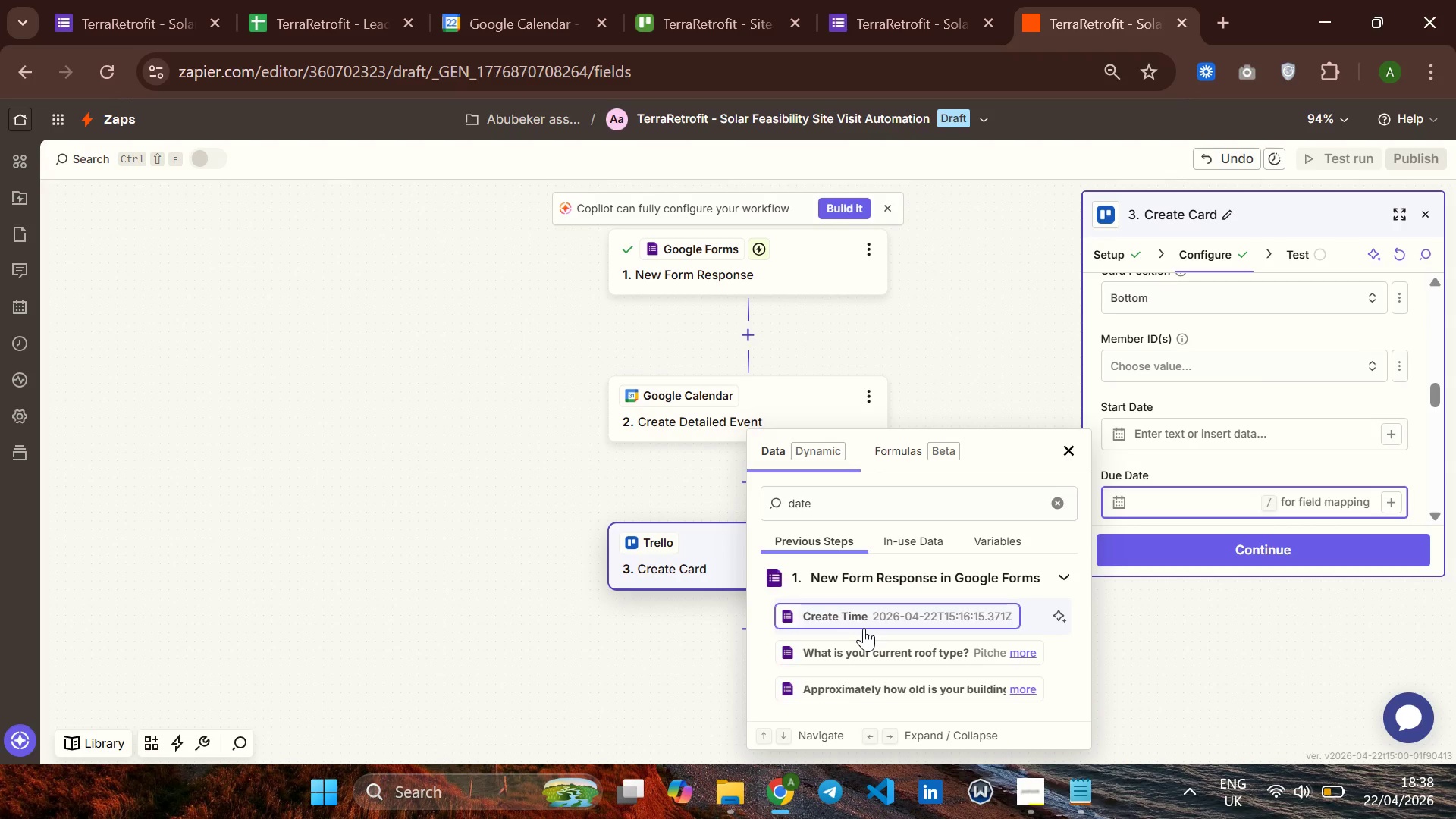 
scroll: coordinate [864, 628], scroll_direction: down, amount: 3.0
 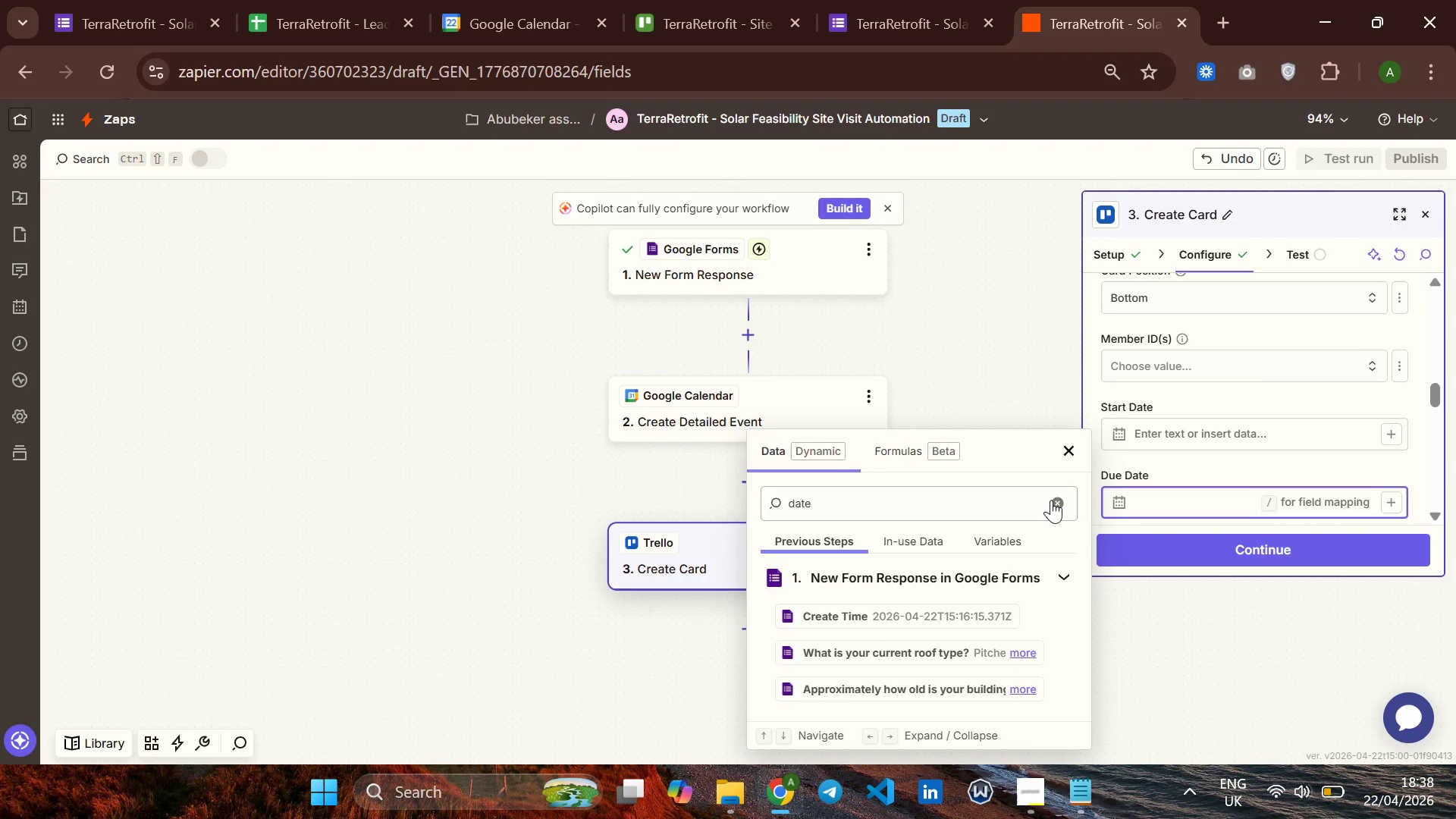 
left_click([1051, 500])
 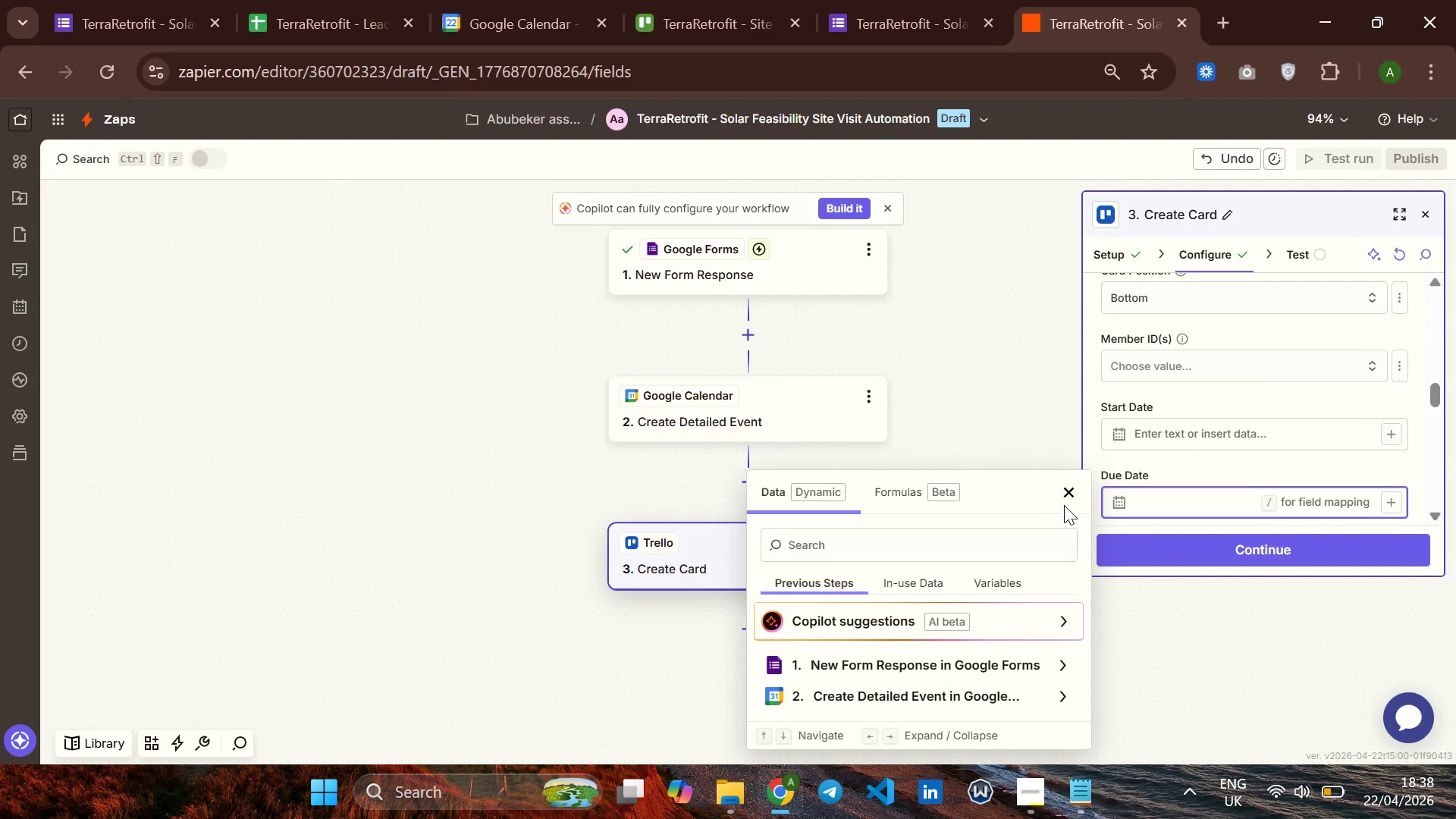 
left_click([1065, 495])
 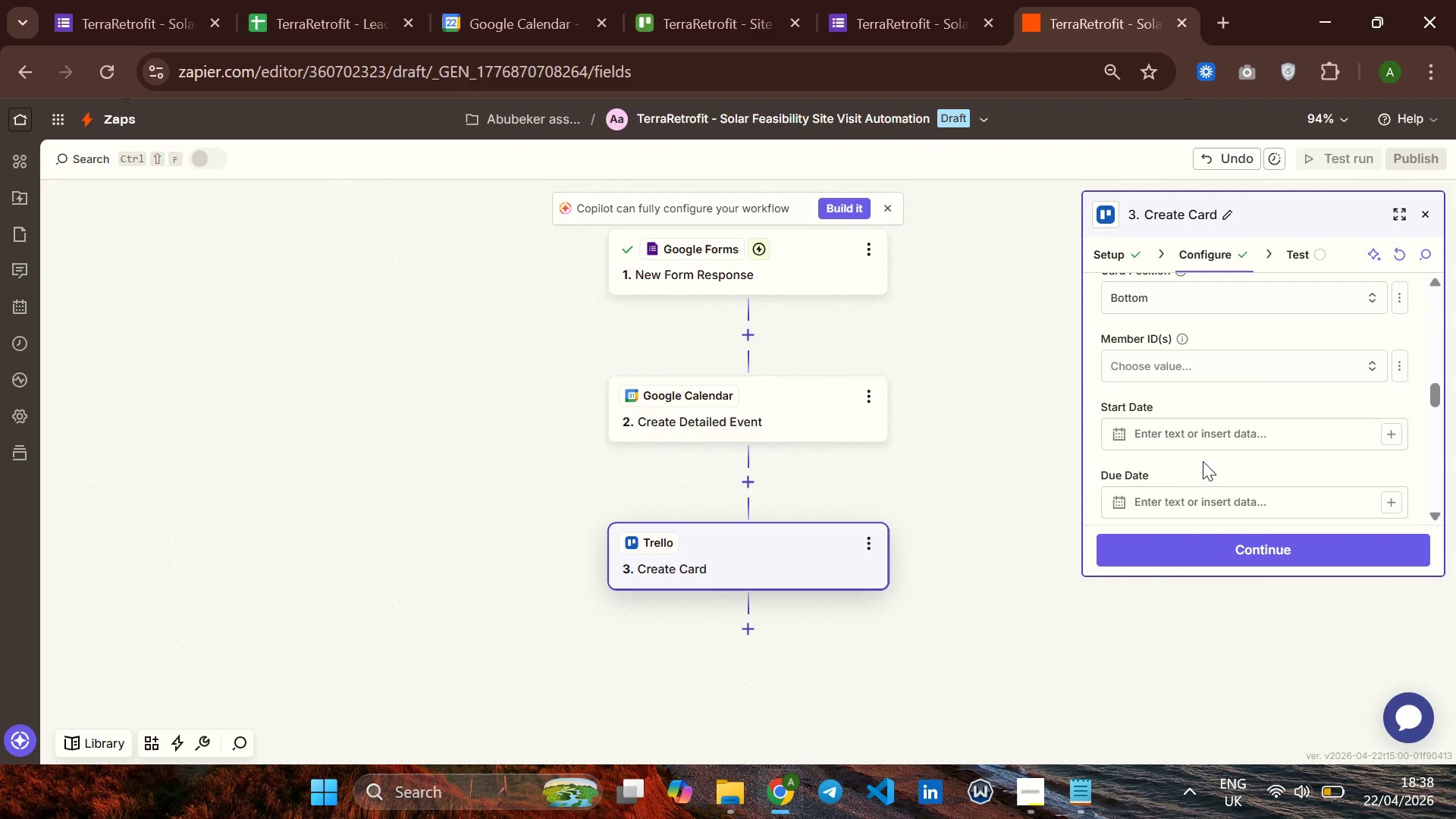 
scroll: coordinate [1203, 461], scroll_direction: down, amount: 3.0
 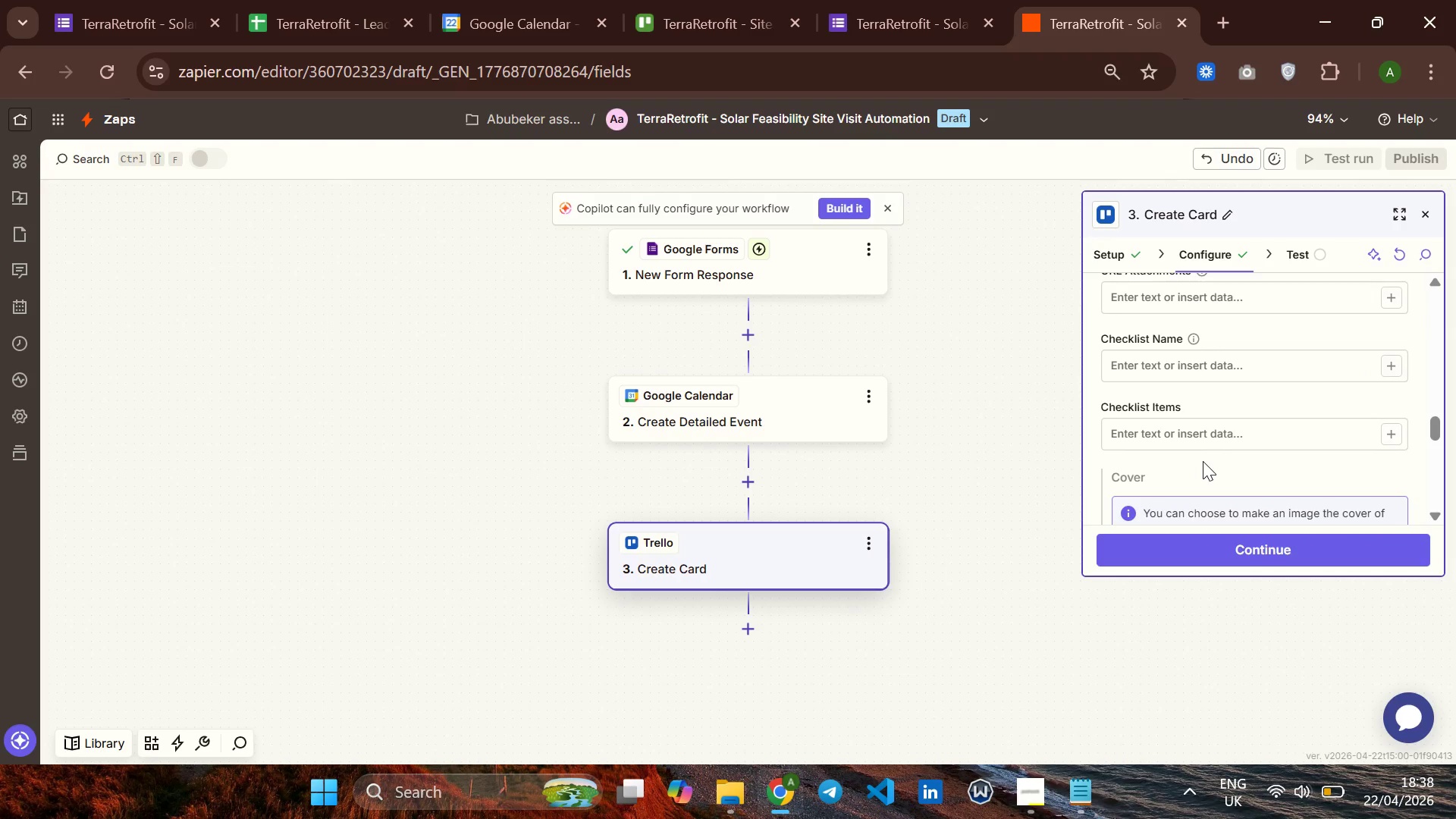 
scroll: coordinate [1203, 461], scroll_direction: up, amount: 2.0
 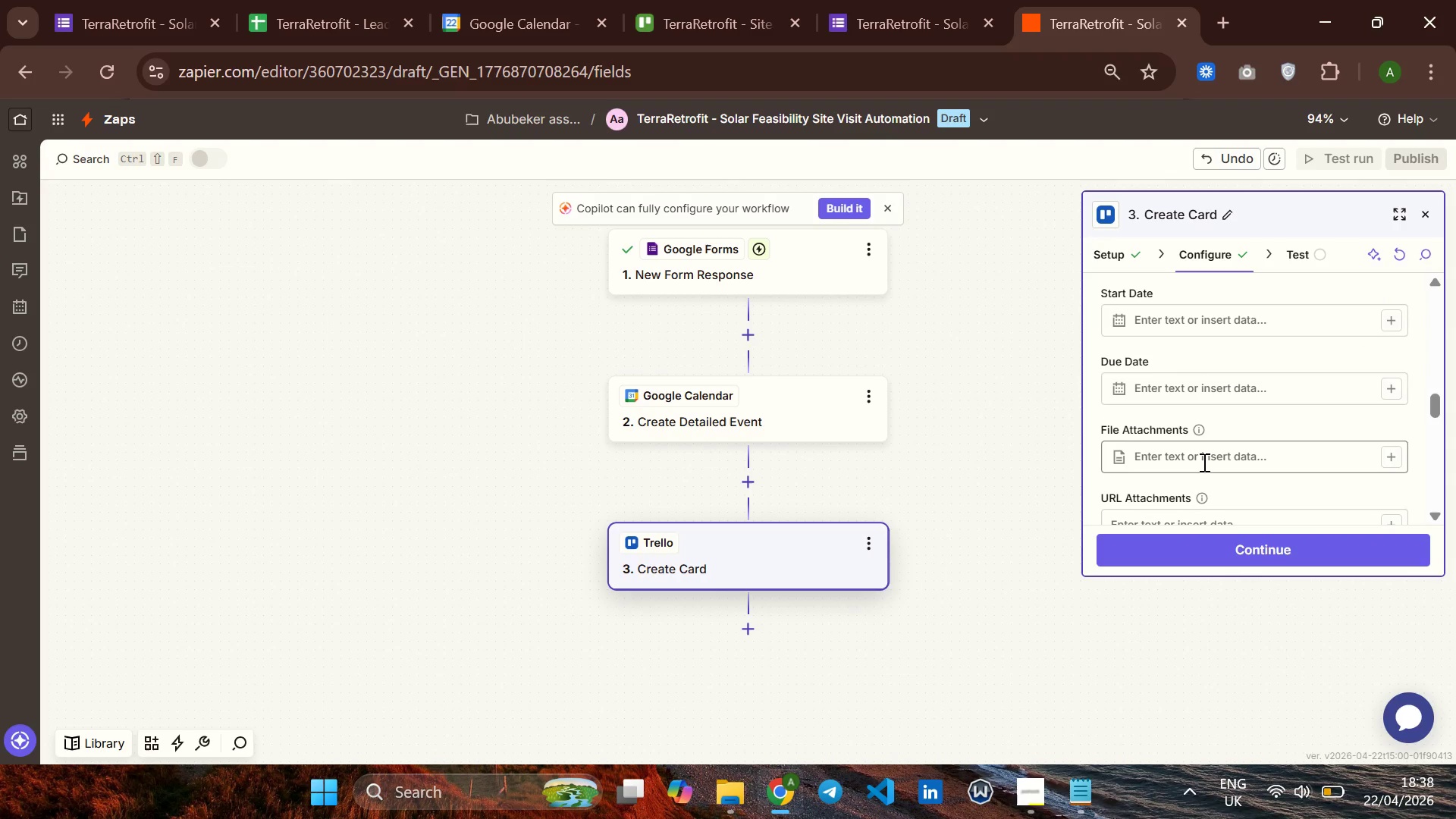 
scroll: coordinate [1203, 461], scroll_direction: down, amount: 4.0
 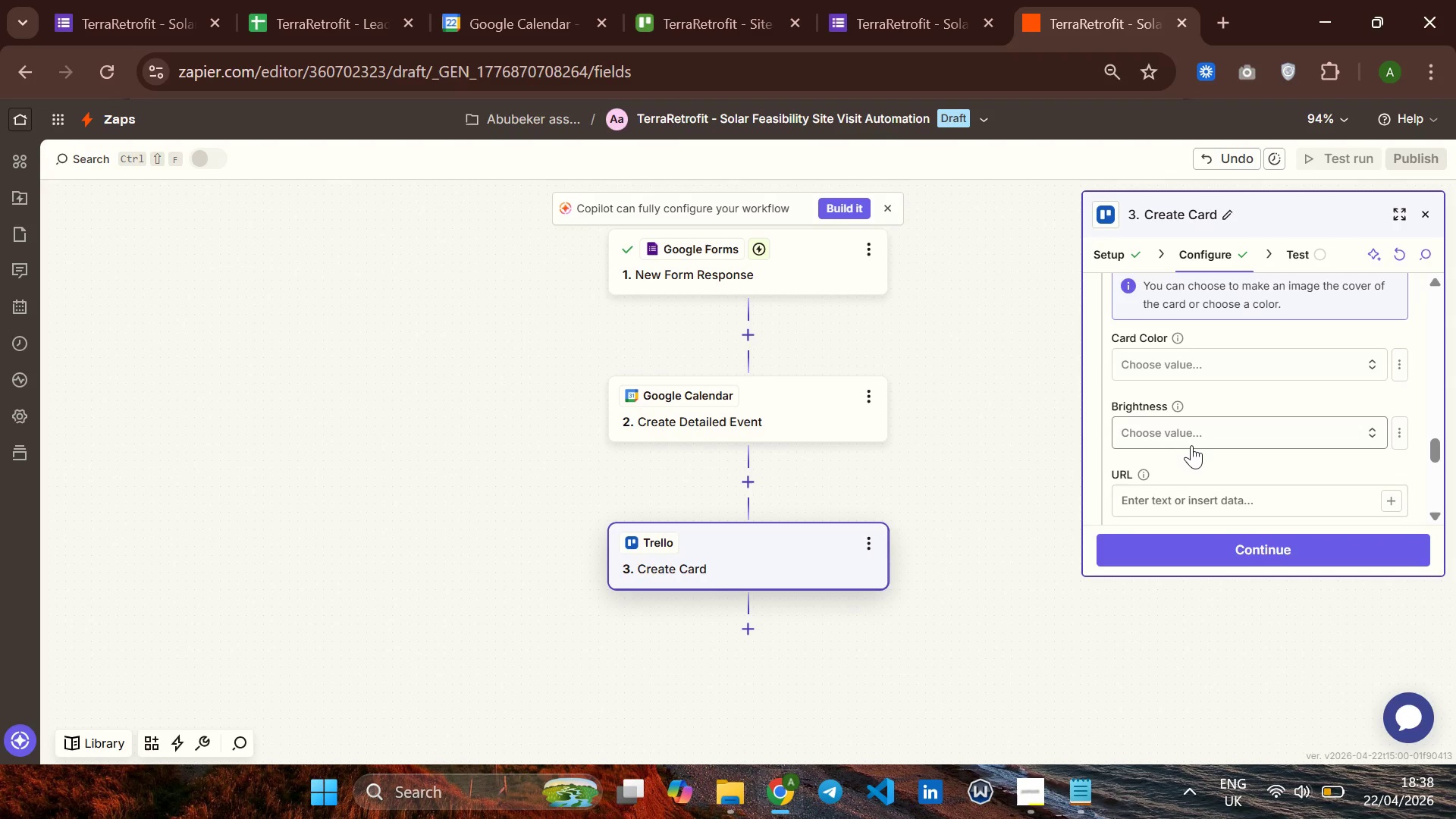 
scroll: coordinate [1191, 445], scroll_direction: up, amount: 2.0
 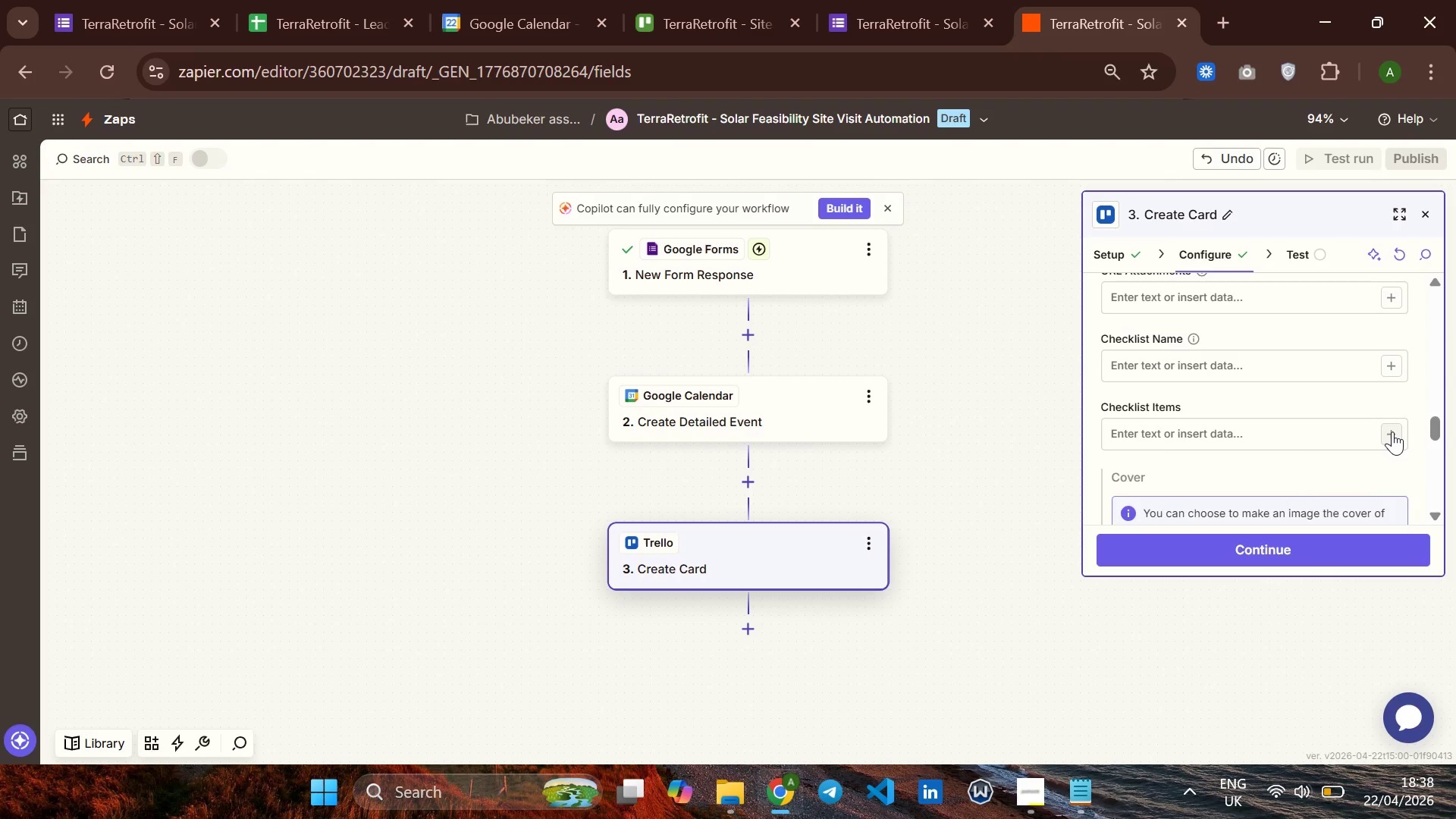 
wait(10.15)
 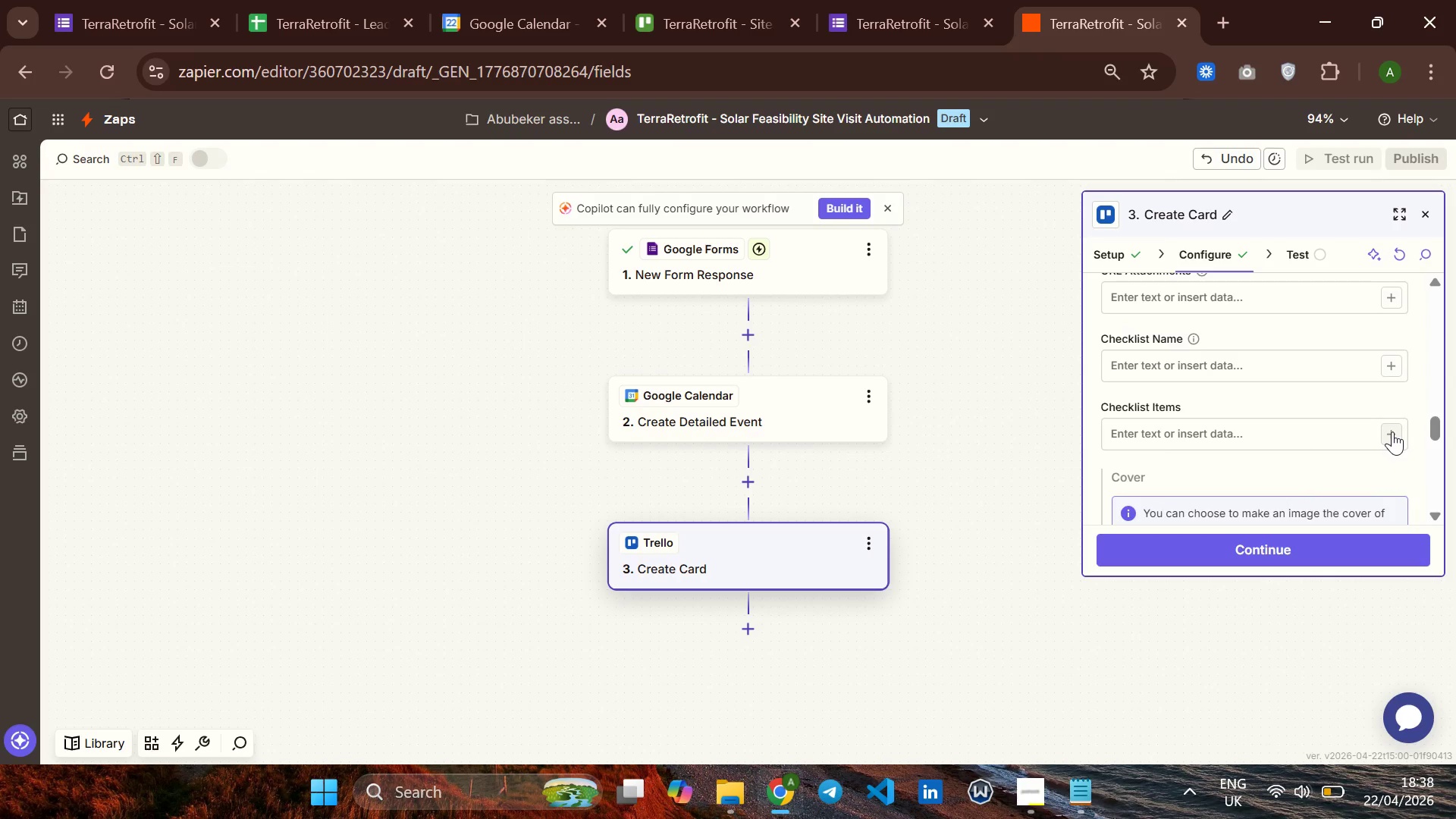 
left_click([1389, 437])
 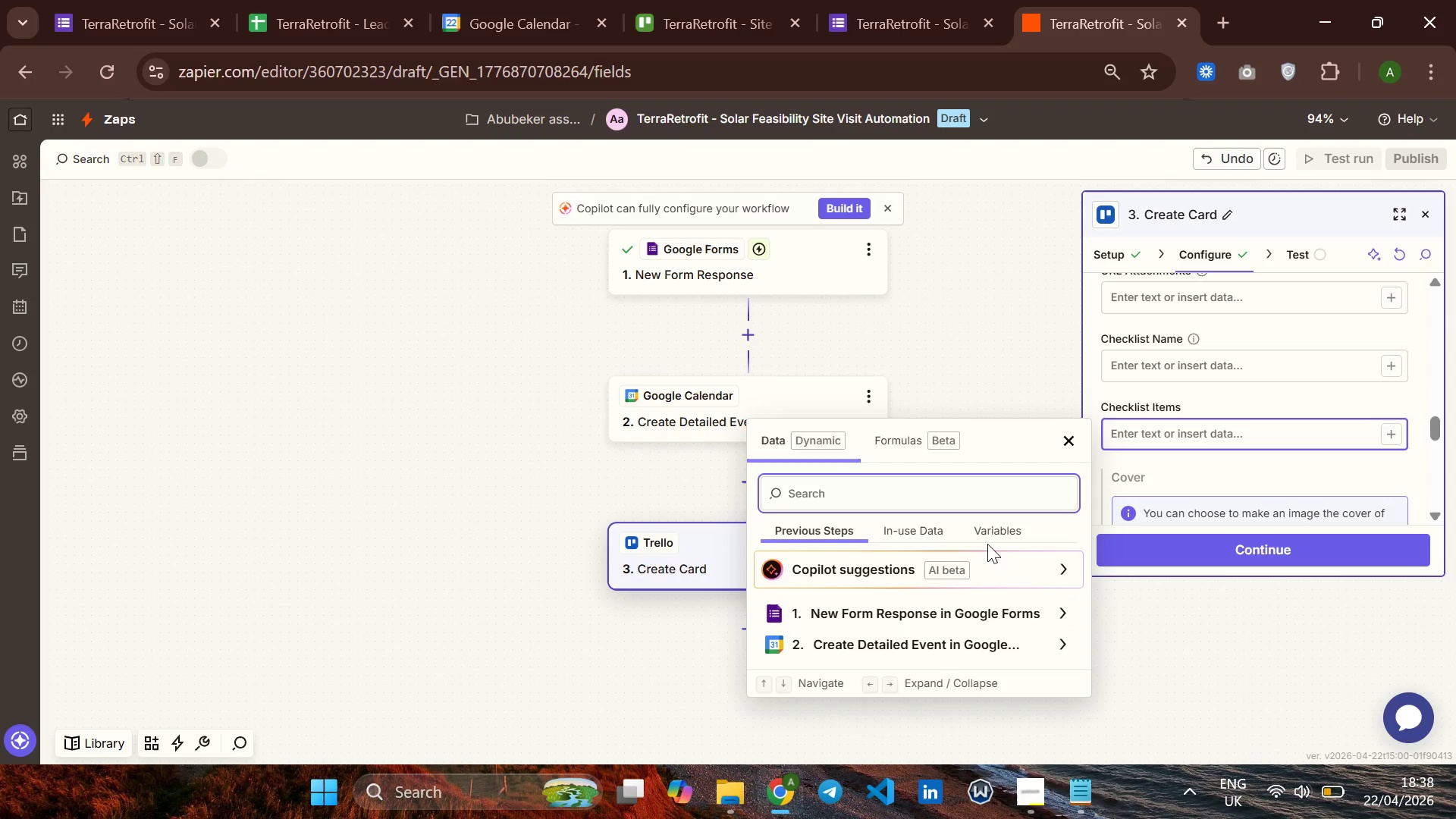 
left_click([1156, 434])
 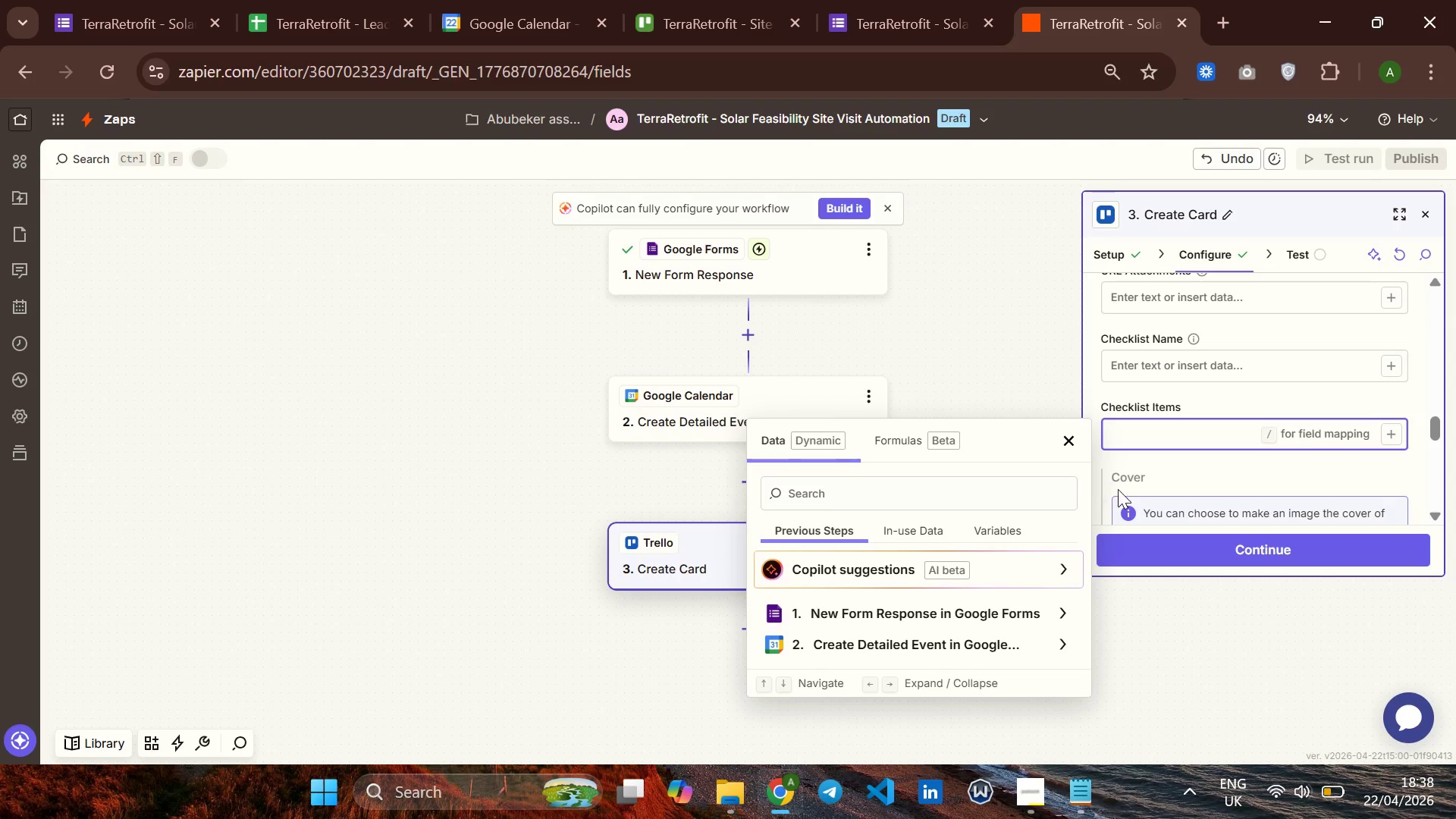 
left_click([1163, 464])
 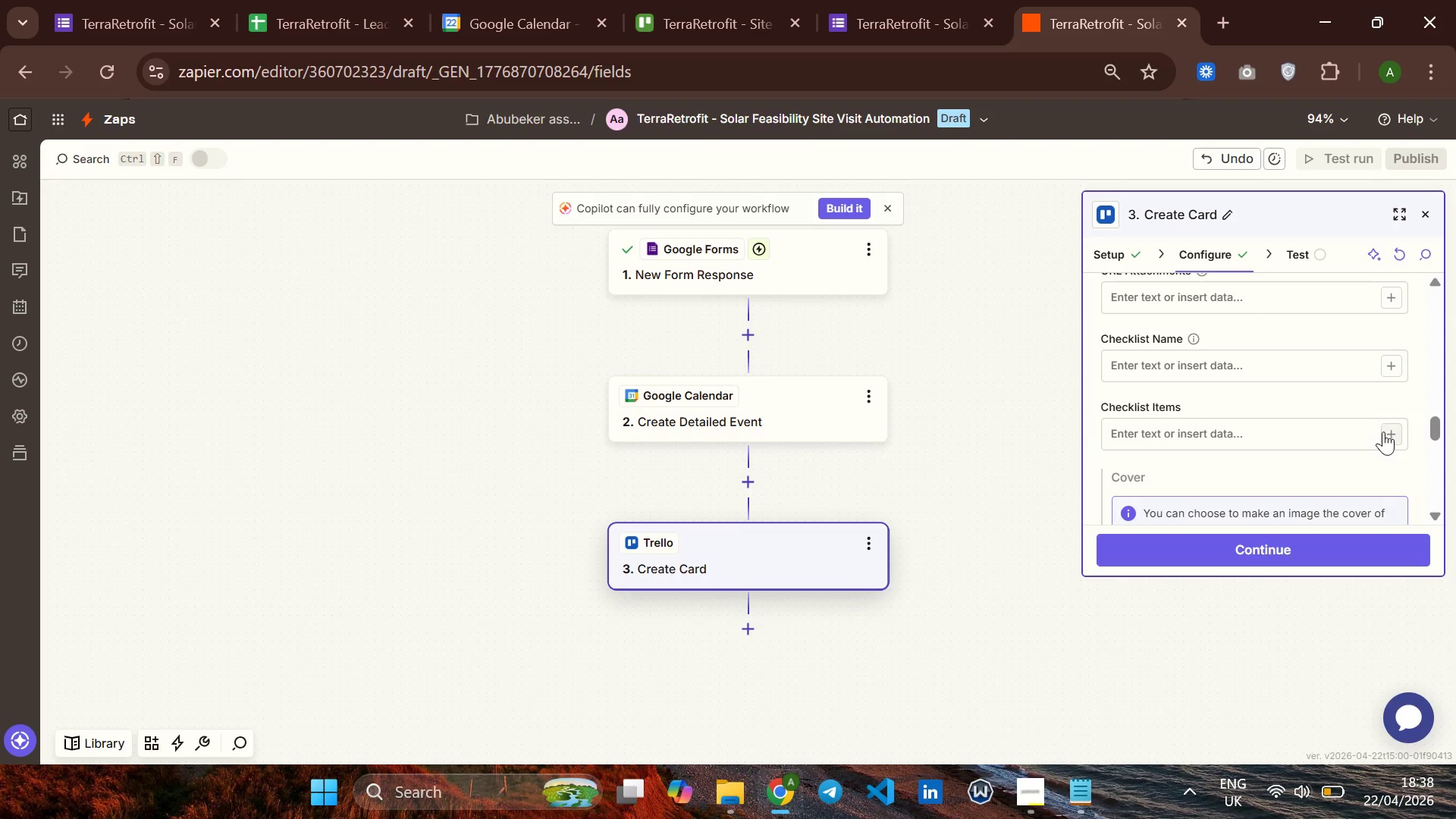 
left_click([1383, 431])
 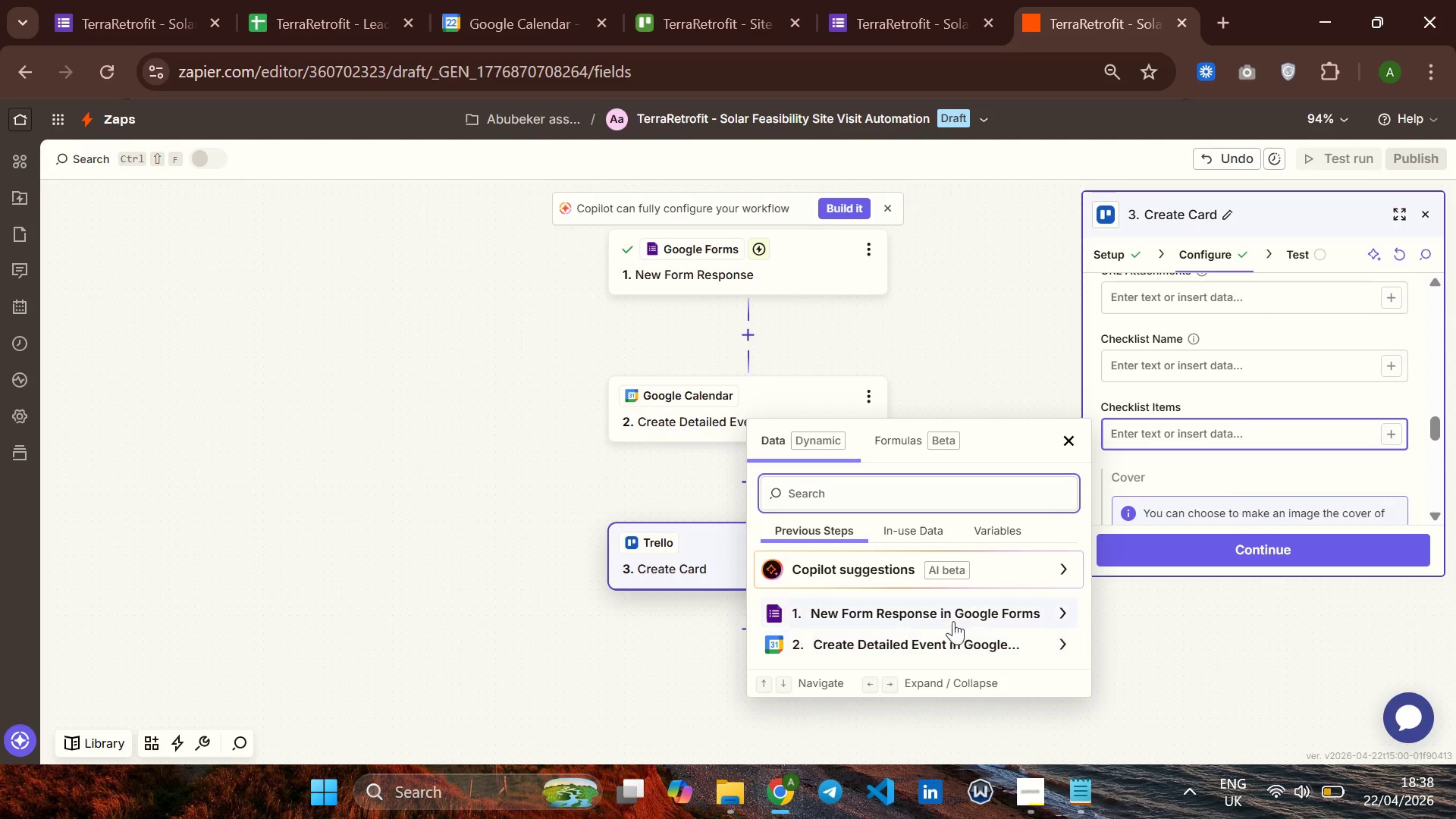 
left_click([991, 607])
 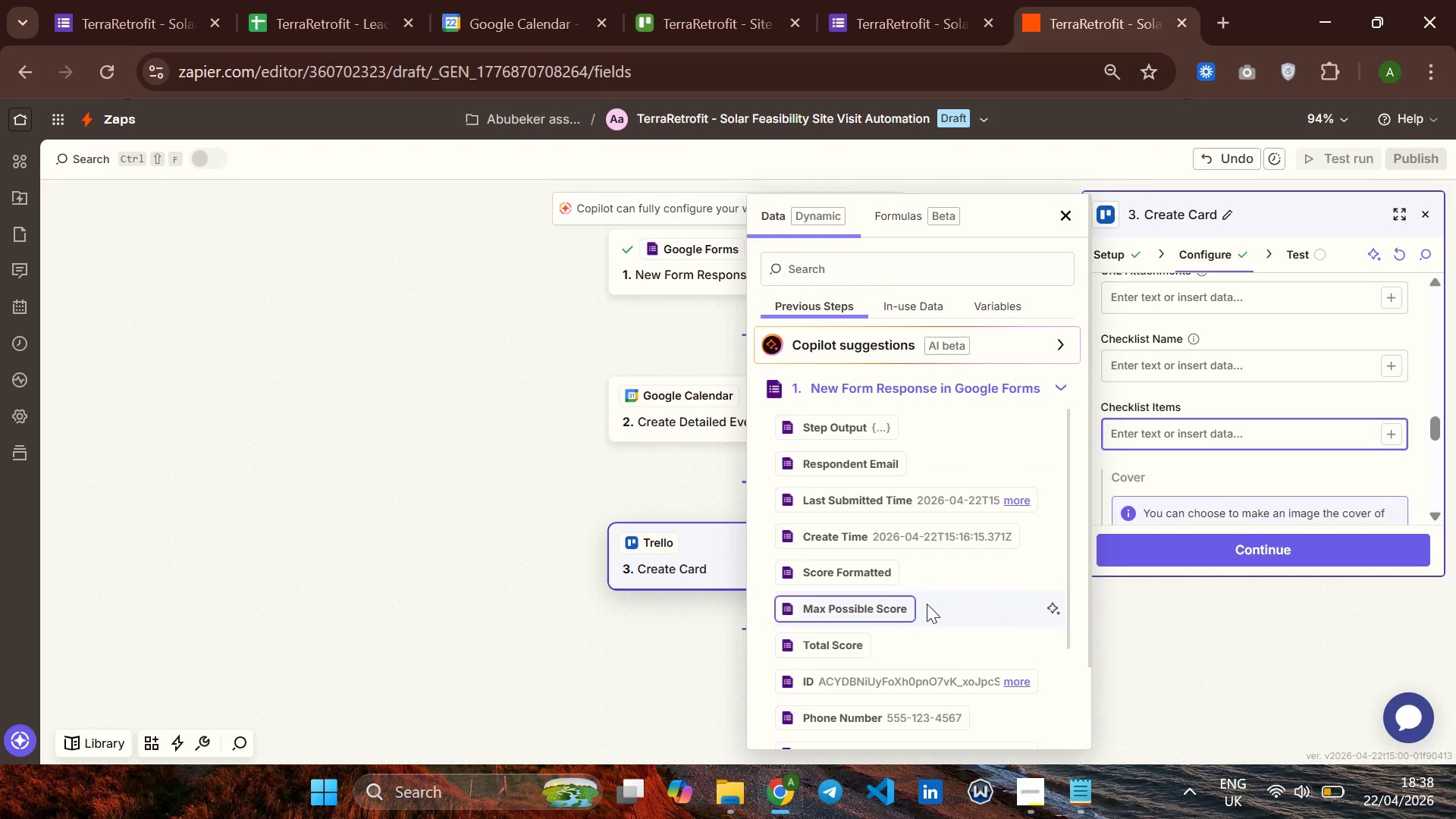 
scroll: coordinate [926, 650], scroll_direction: down, amount: 29.0
 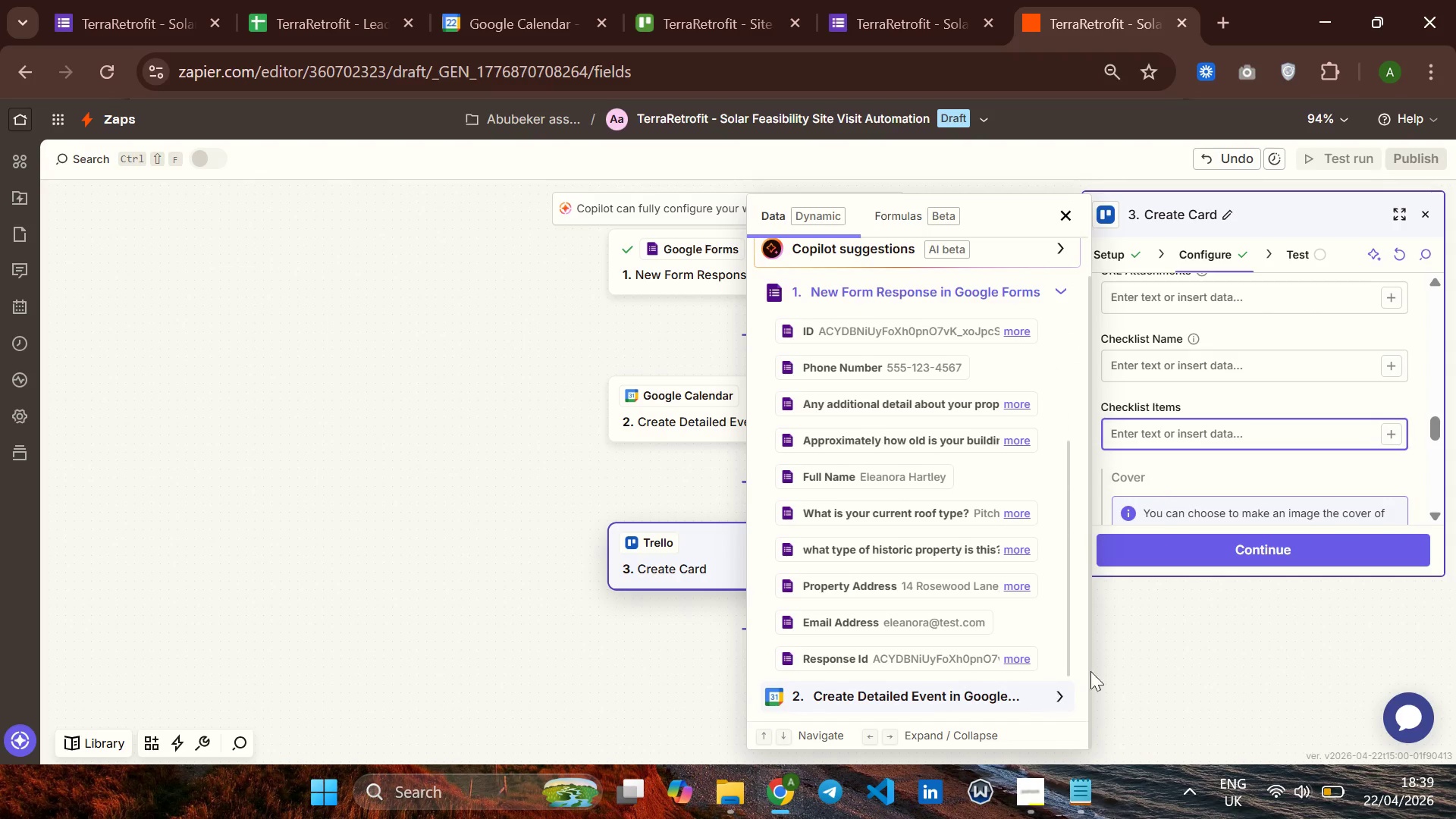 
left_click([1172, 645])
 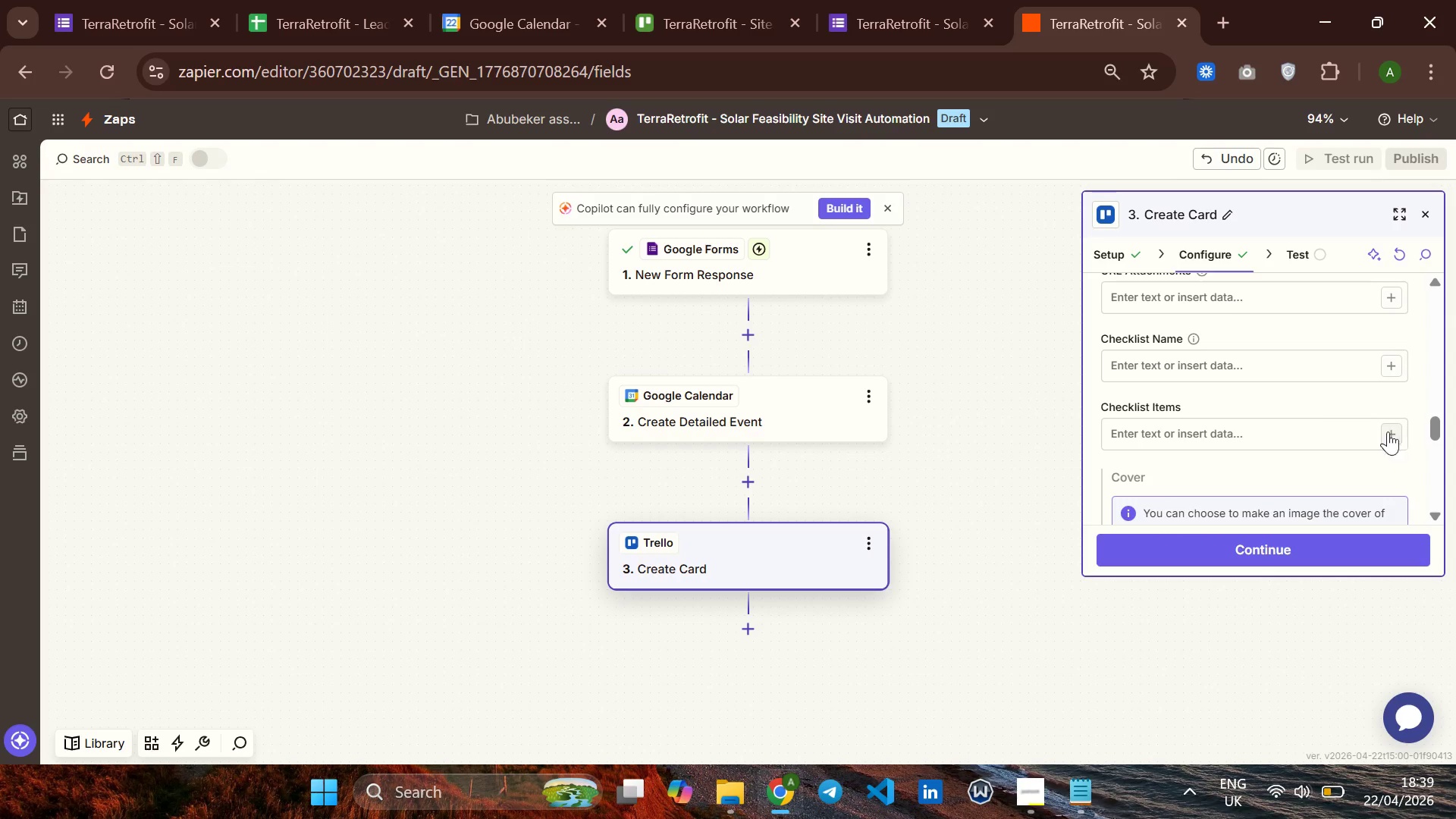 
scroll: coordinate [1268, 320], scroll_direction: up, amount: 20.0
 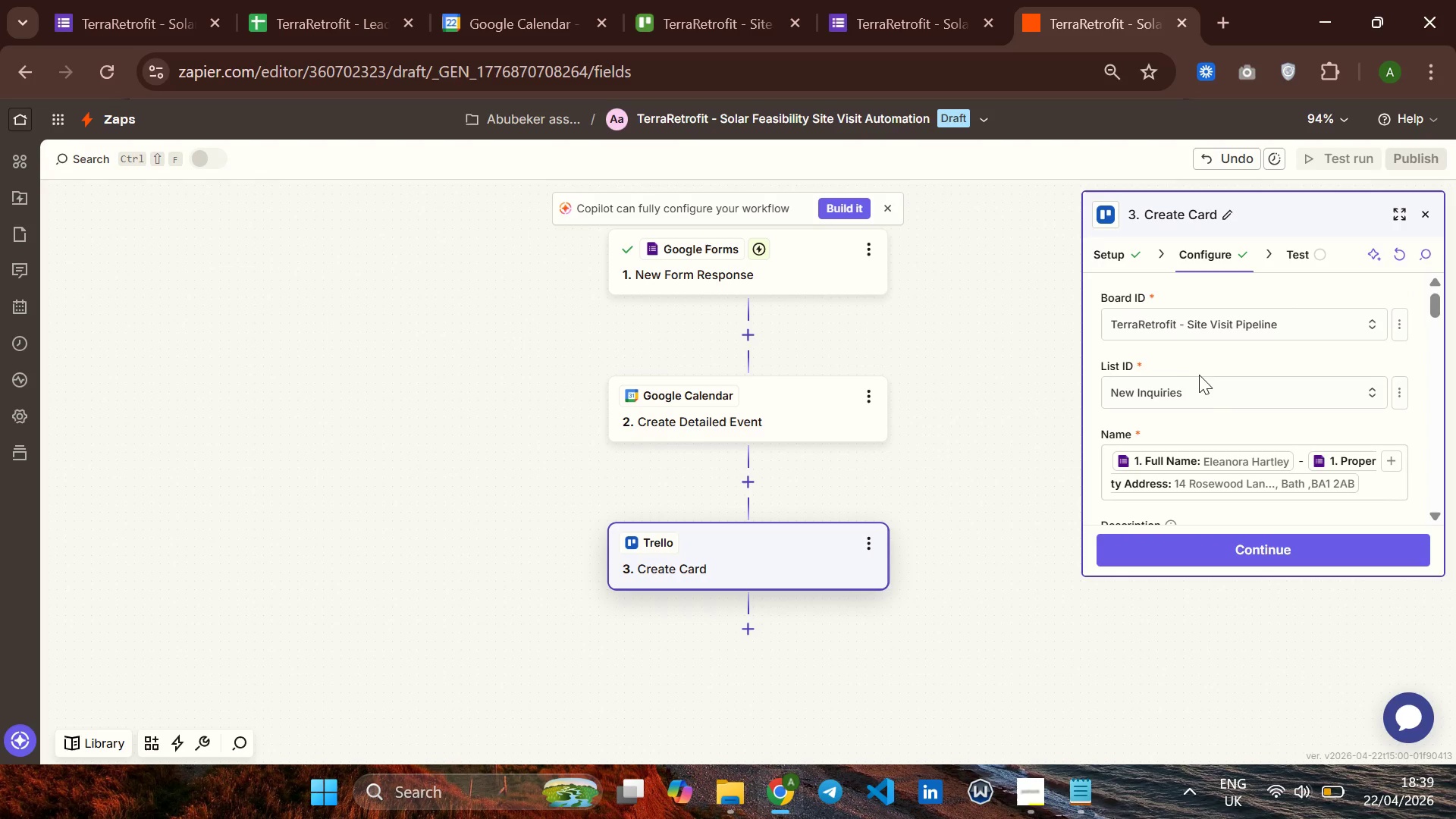 
left_click([1203, 384])
 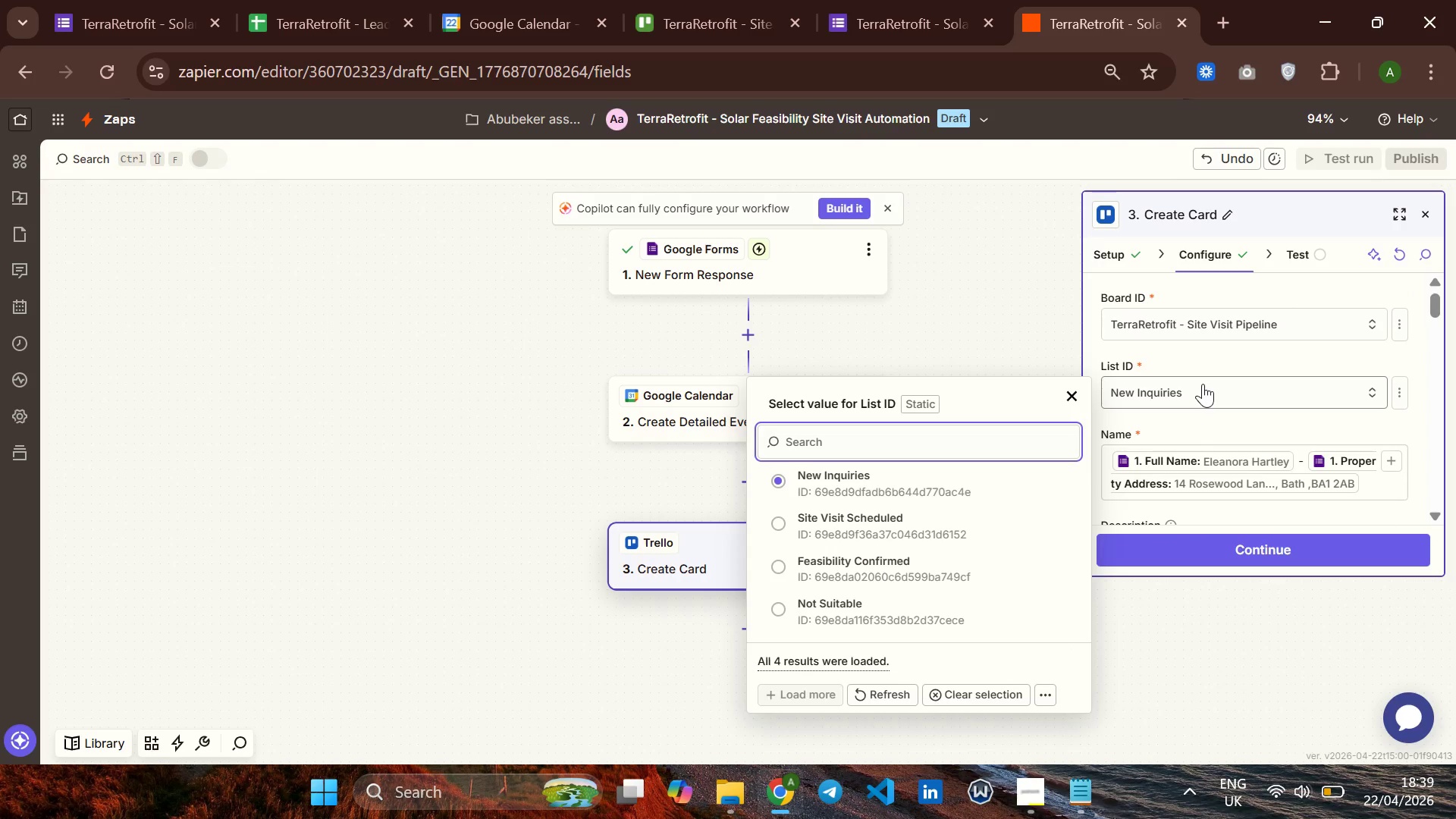 
left_click([1203, 384])
 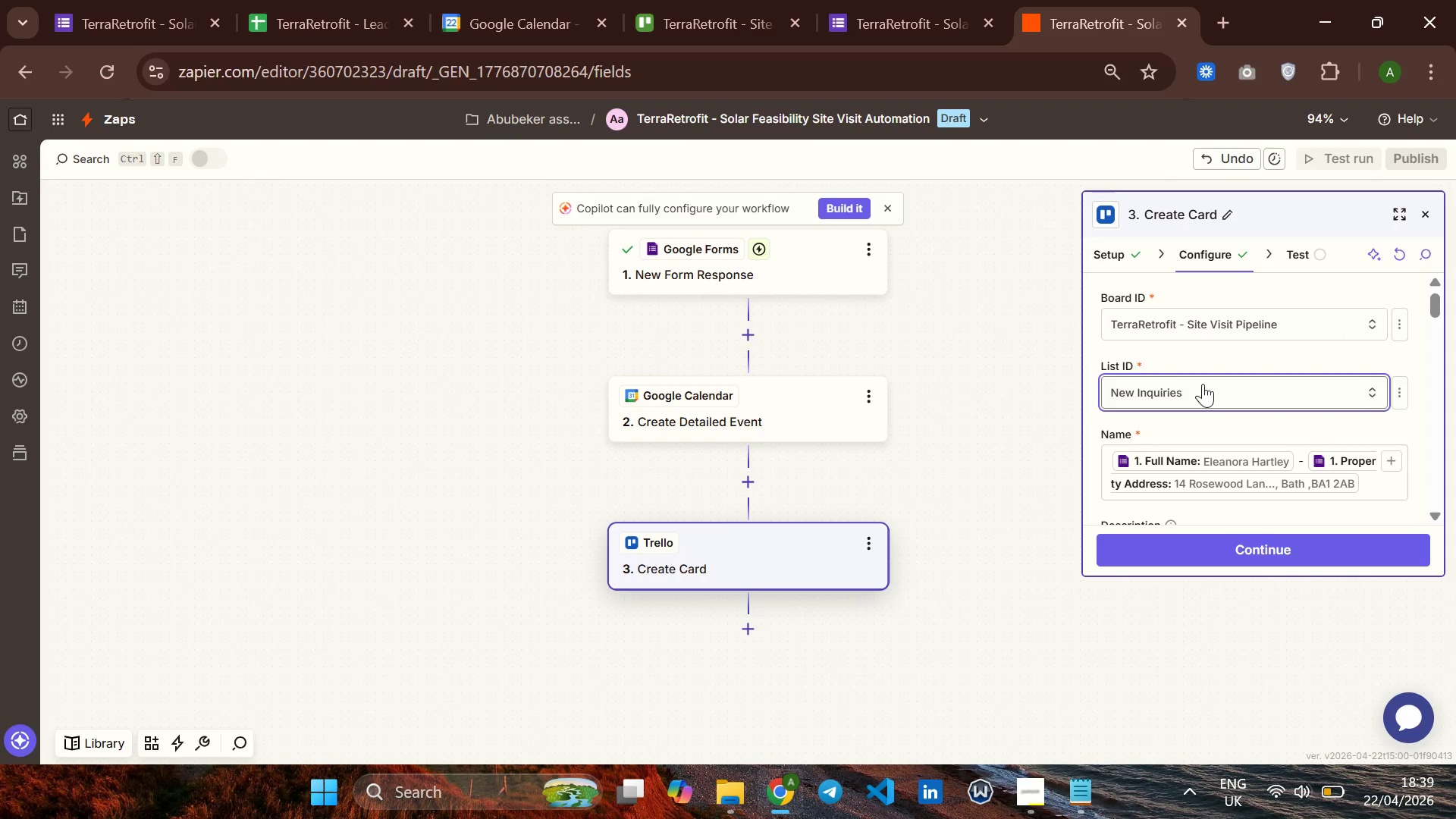 
scroll: coordinate [1210, 385], scroll_direction: down, amount: 19.0
 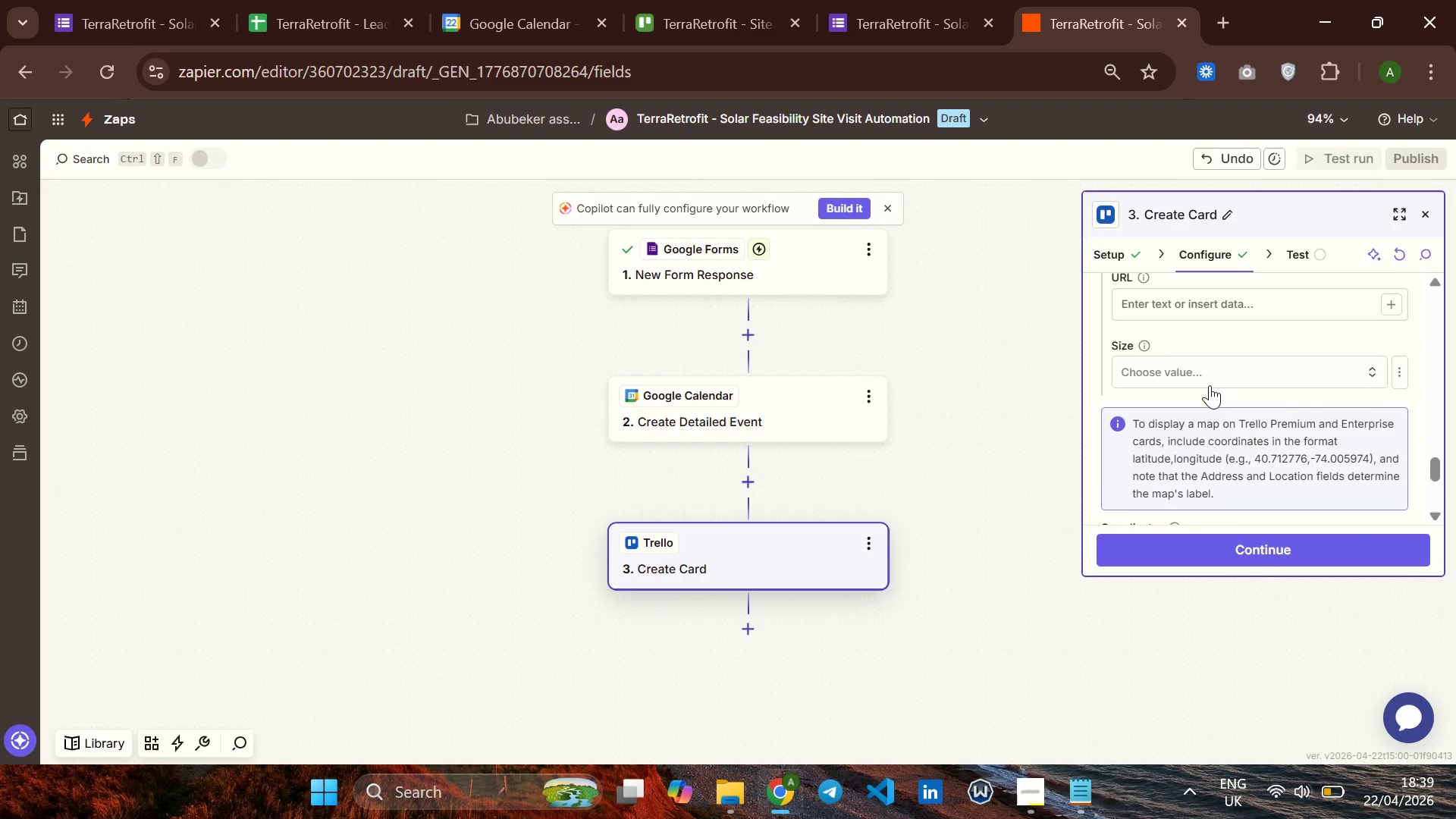 
scroll: coordinate [1210, 385], scroll_direction: up, amount: 2.0
 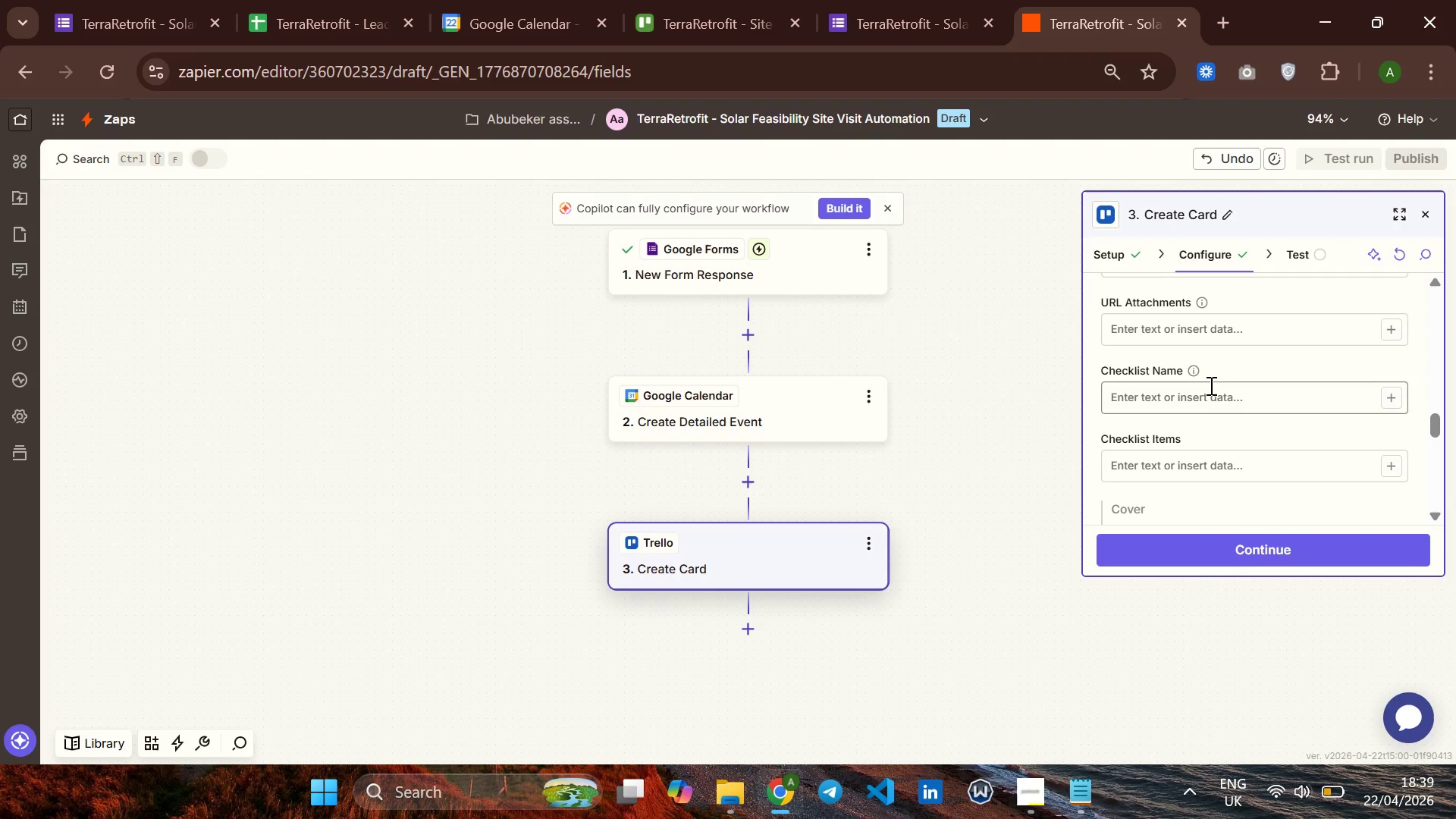 
scroll: coordinate [1210, 385], scroll_direction: down, amount: 1.0
 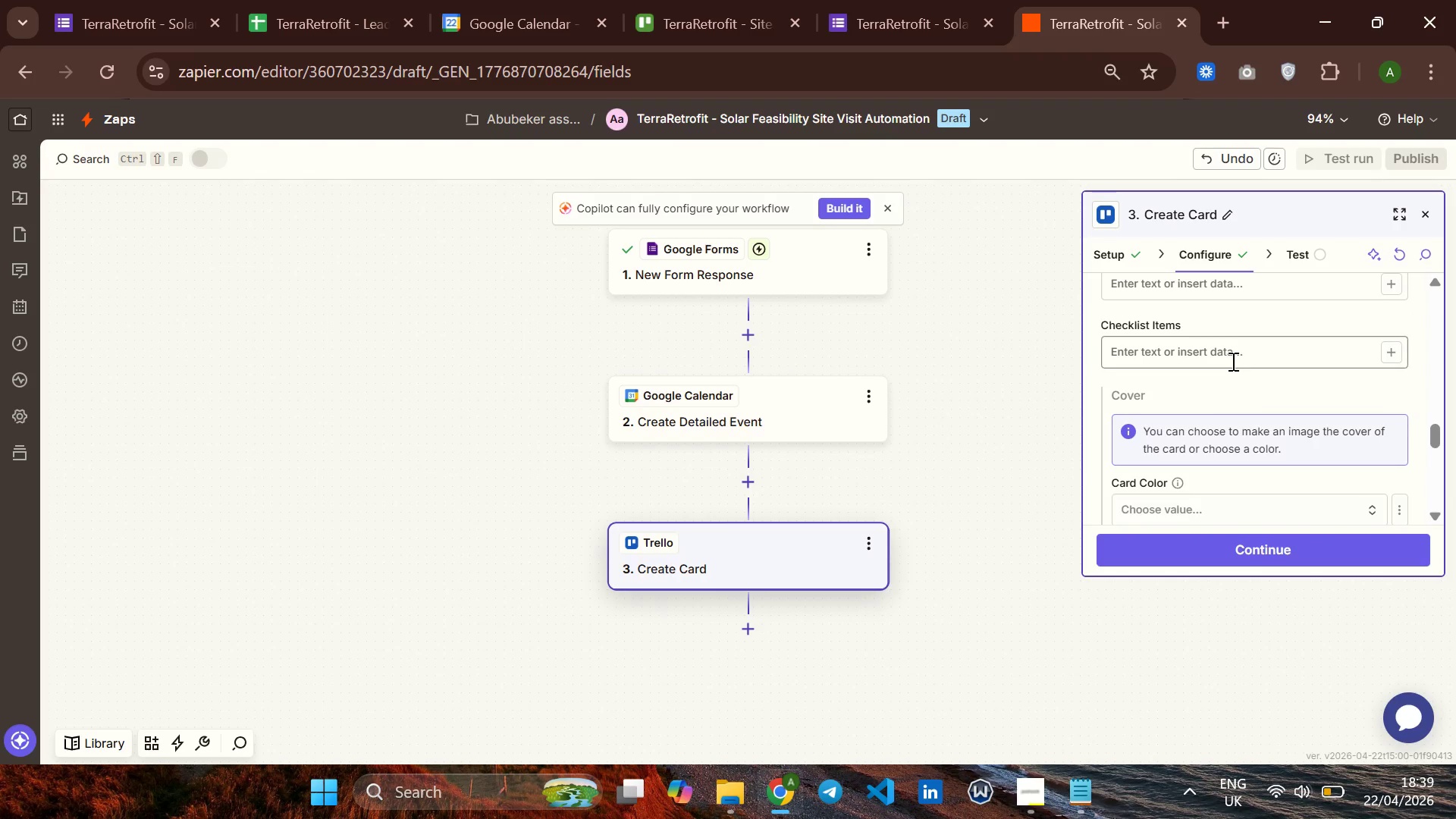 
left_click([1232, 361])
 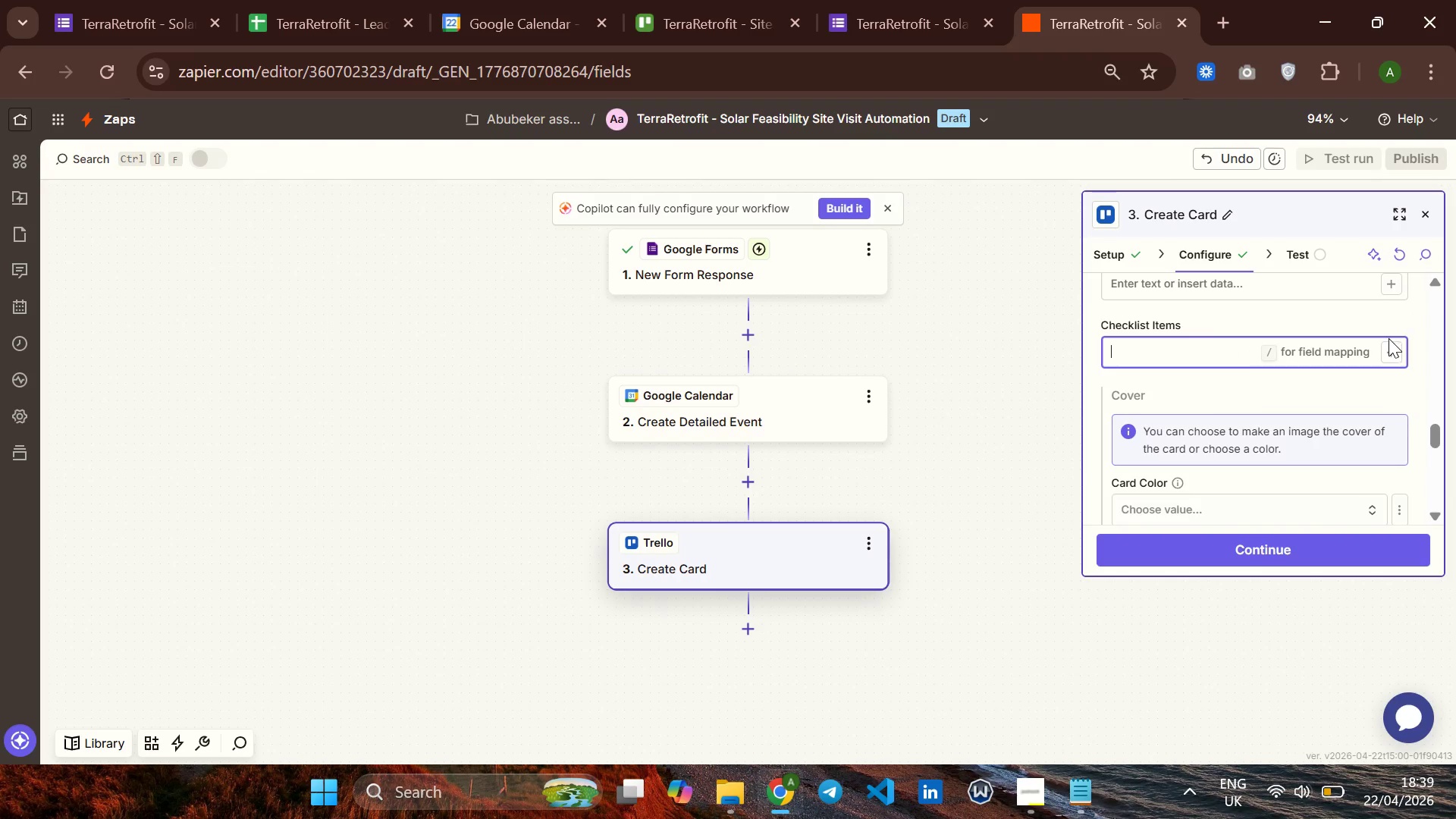 
left_click([1393, 359])
 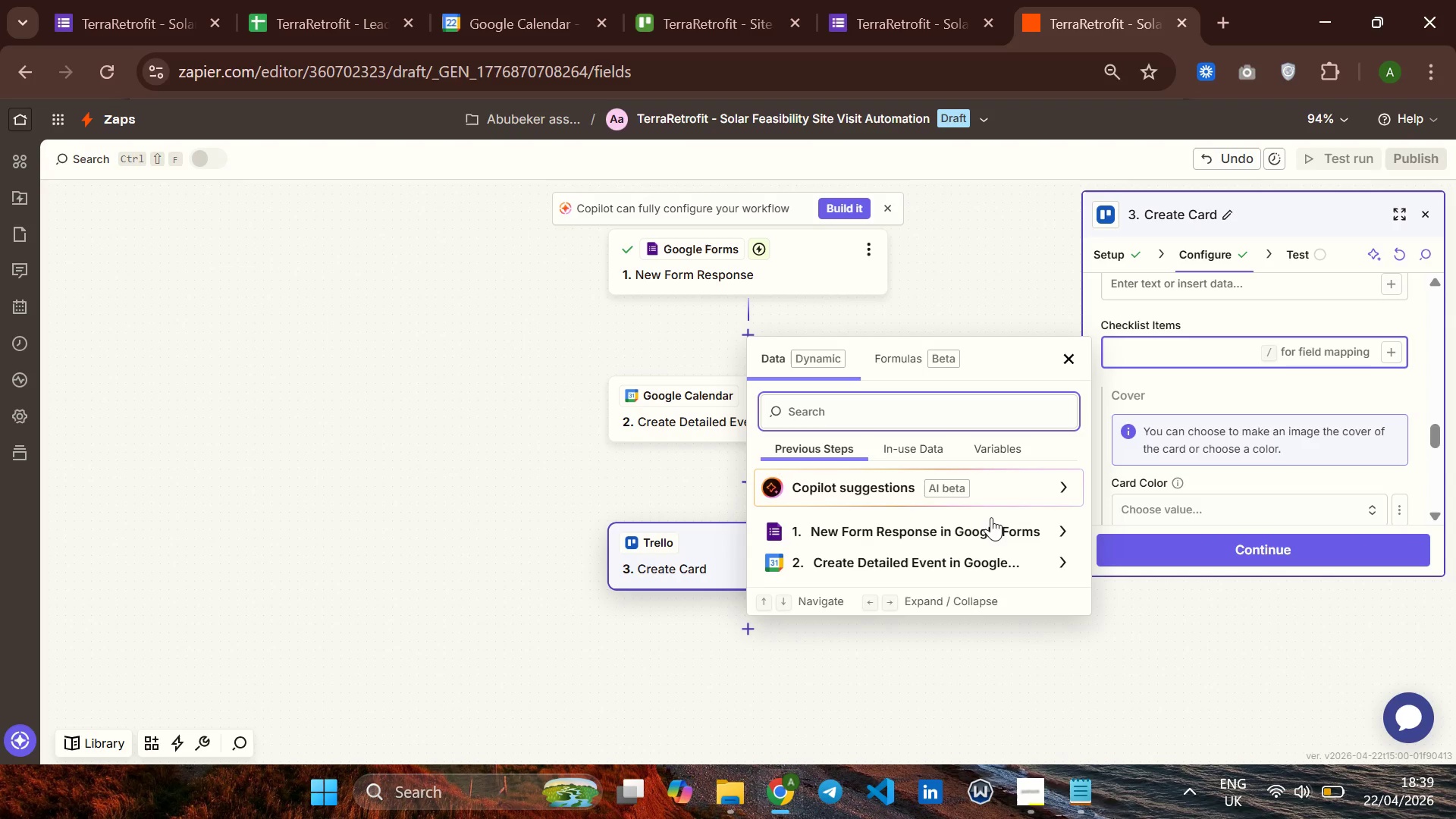 
left_click([1014, 569])
 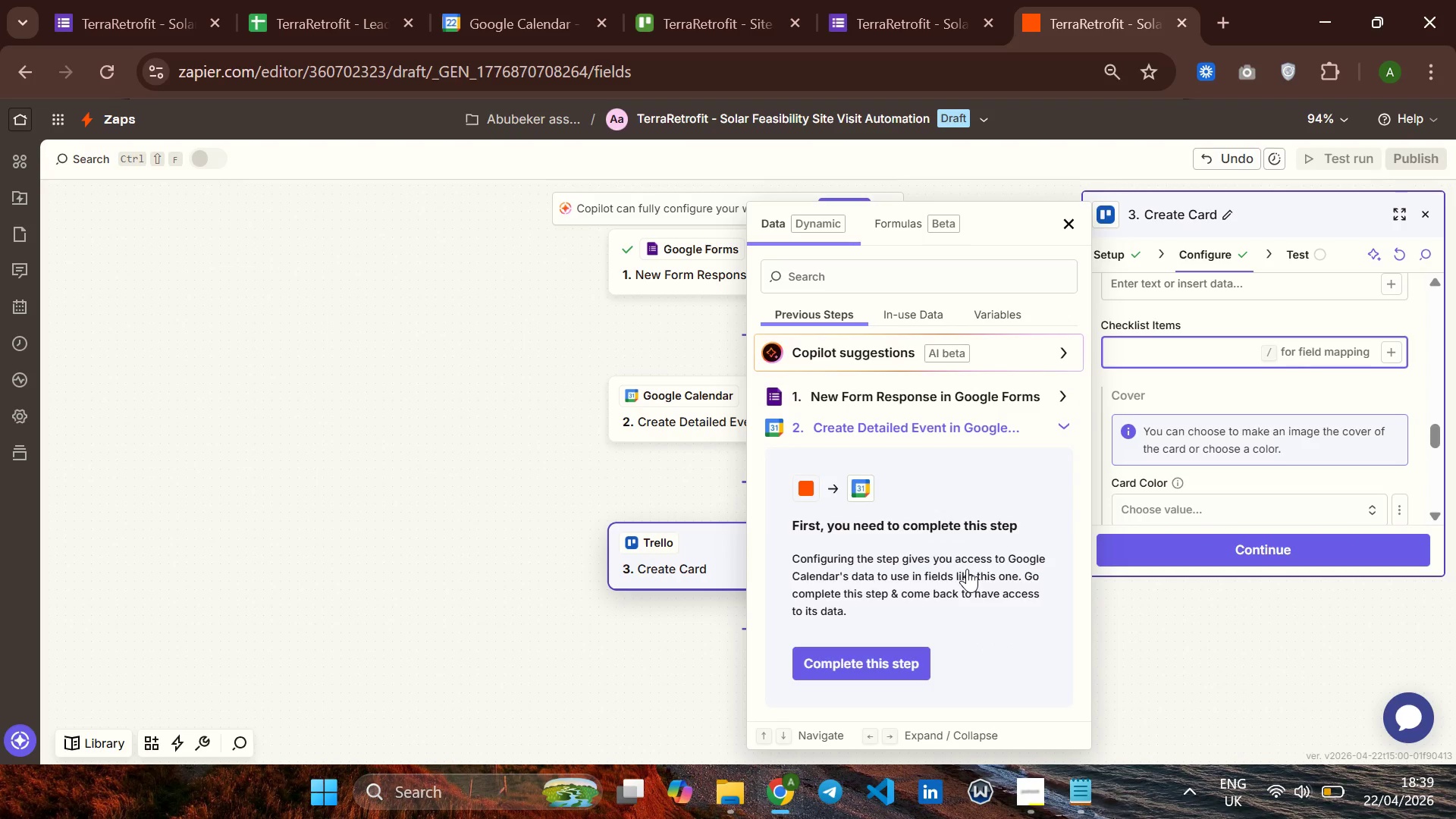 
scroll: coordinate [967, 569], scroll_direction: down, amount: 2.0
 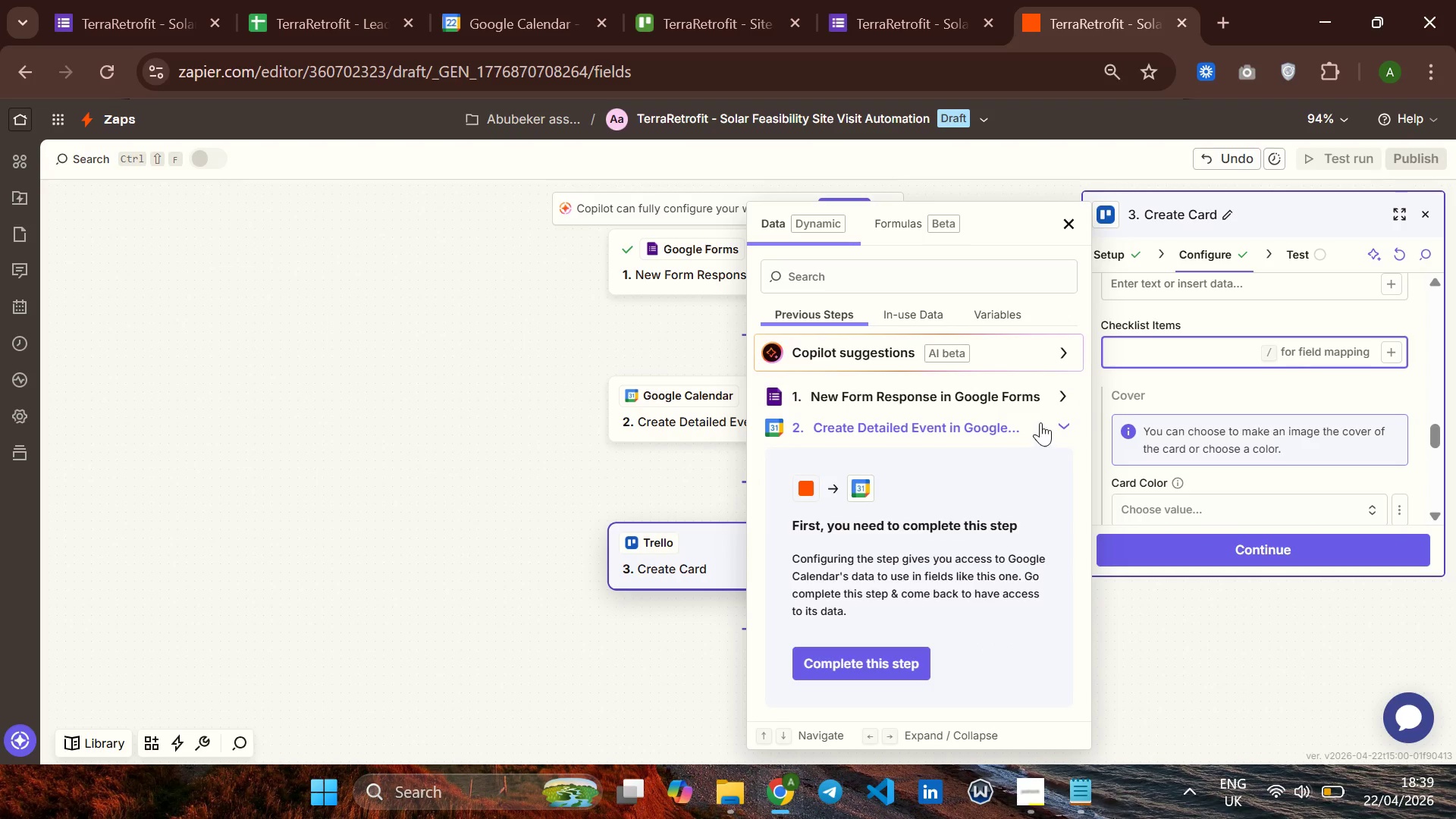 
left_click([1043, 421])
 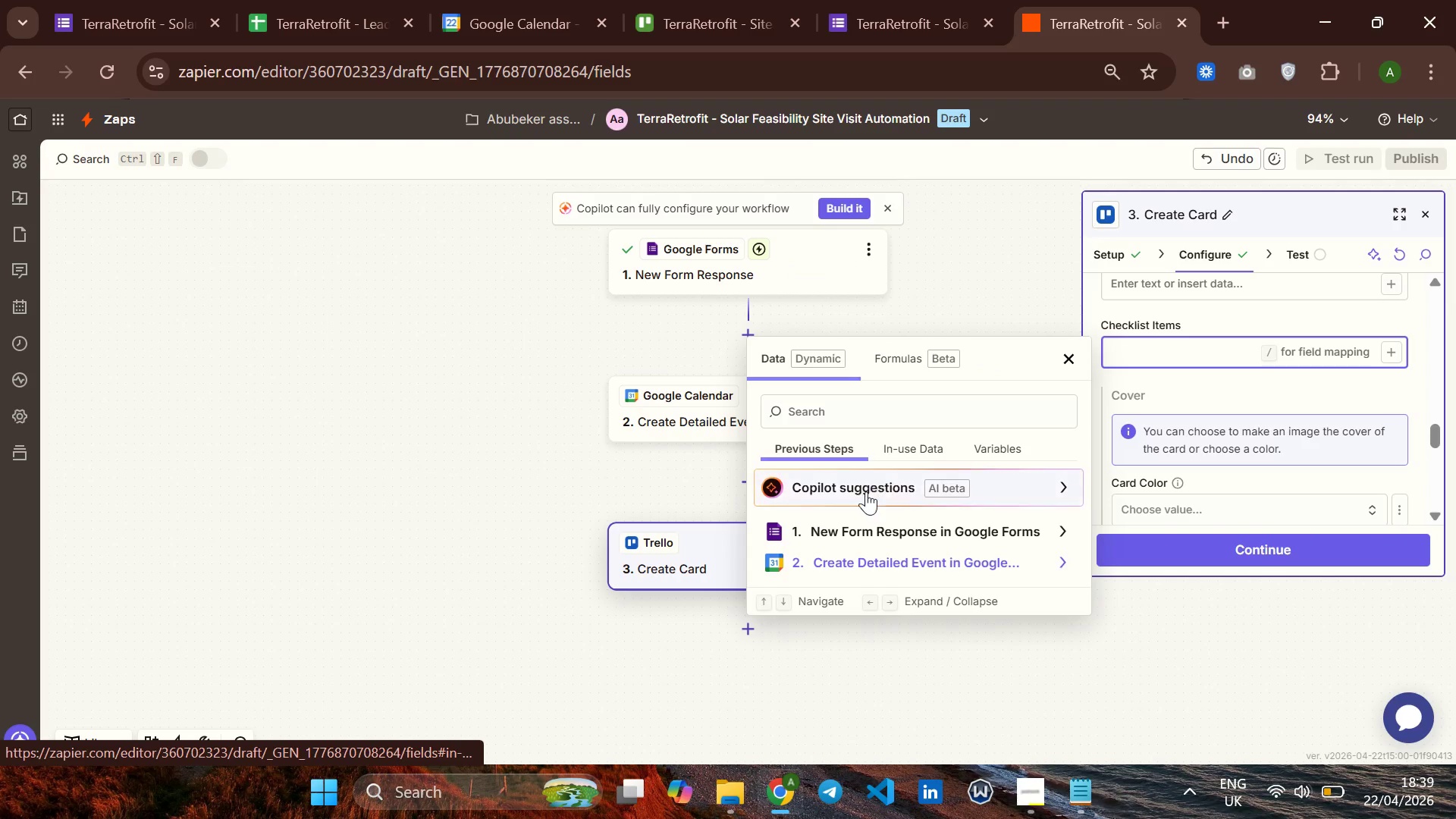 
left_click([866, 518])
 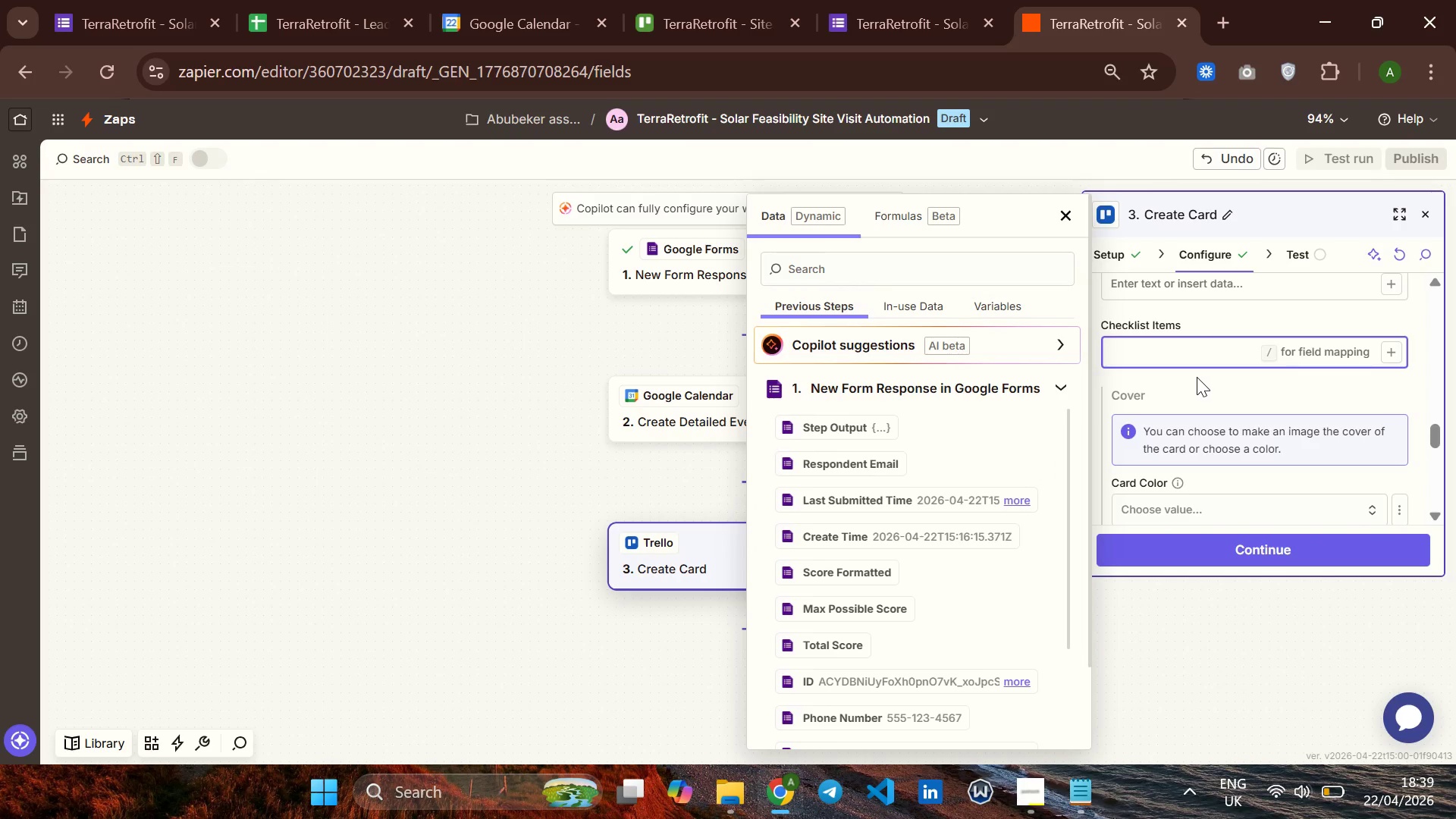 
left_click([1197, 377])
 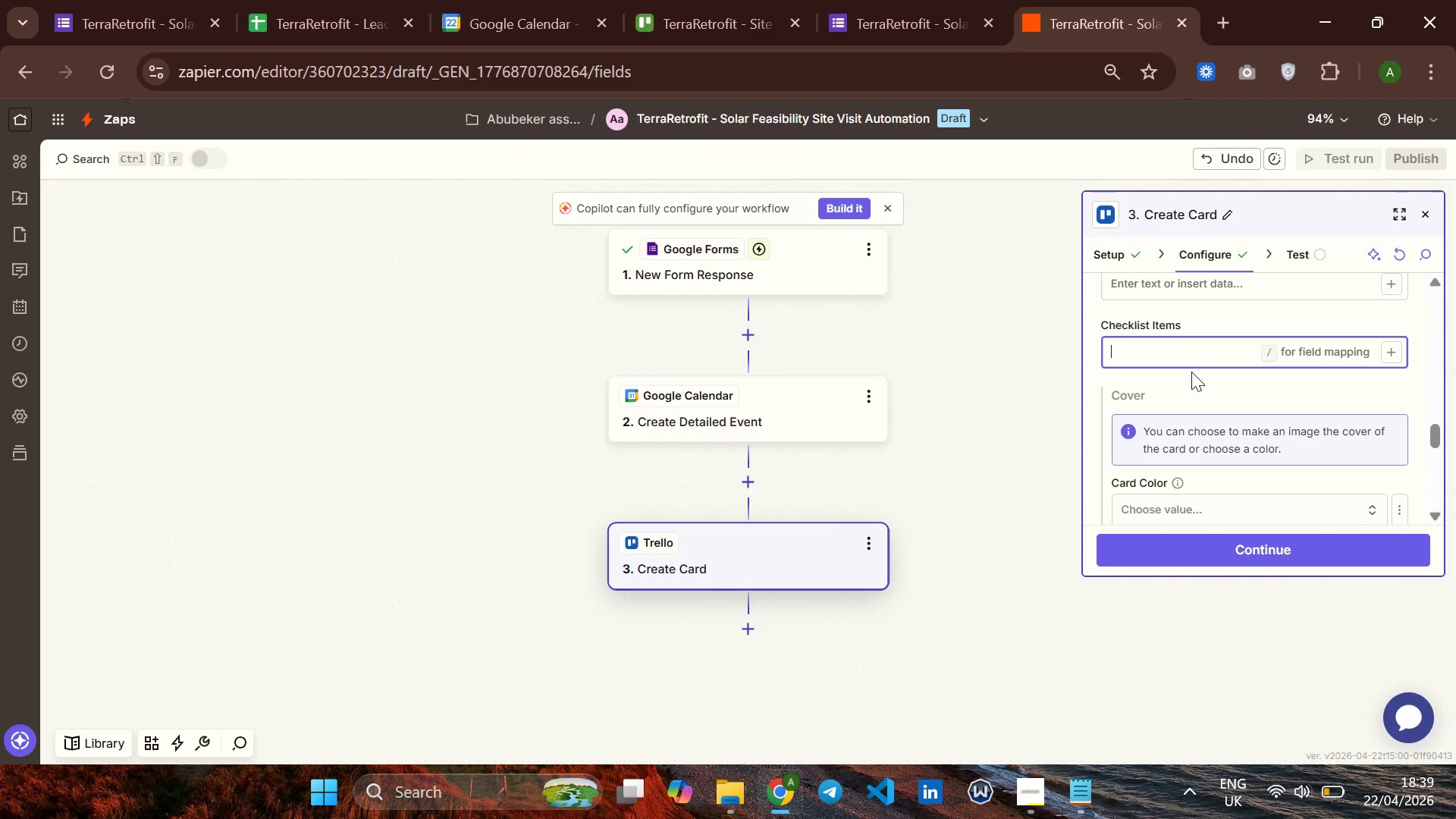 
type(chea)
key(Backspace)
type(ck)
 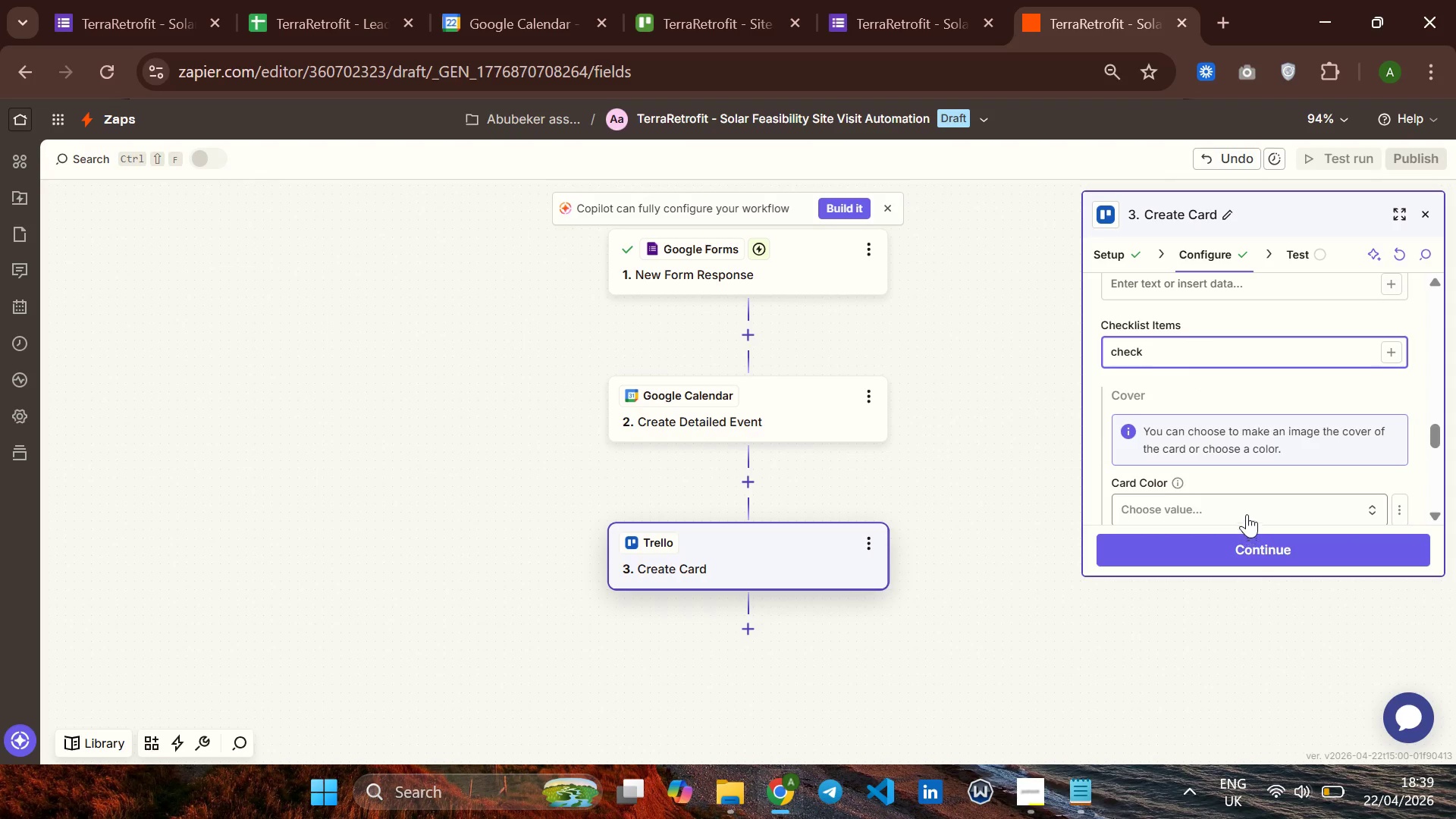 
left_click([1228, 516])
 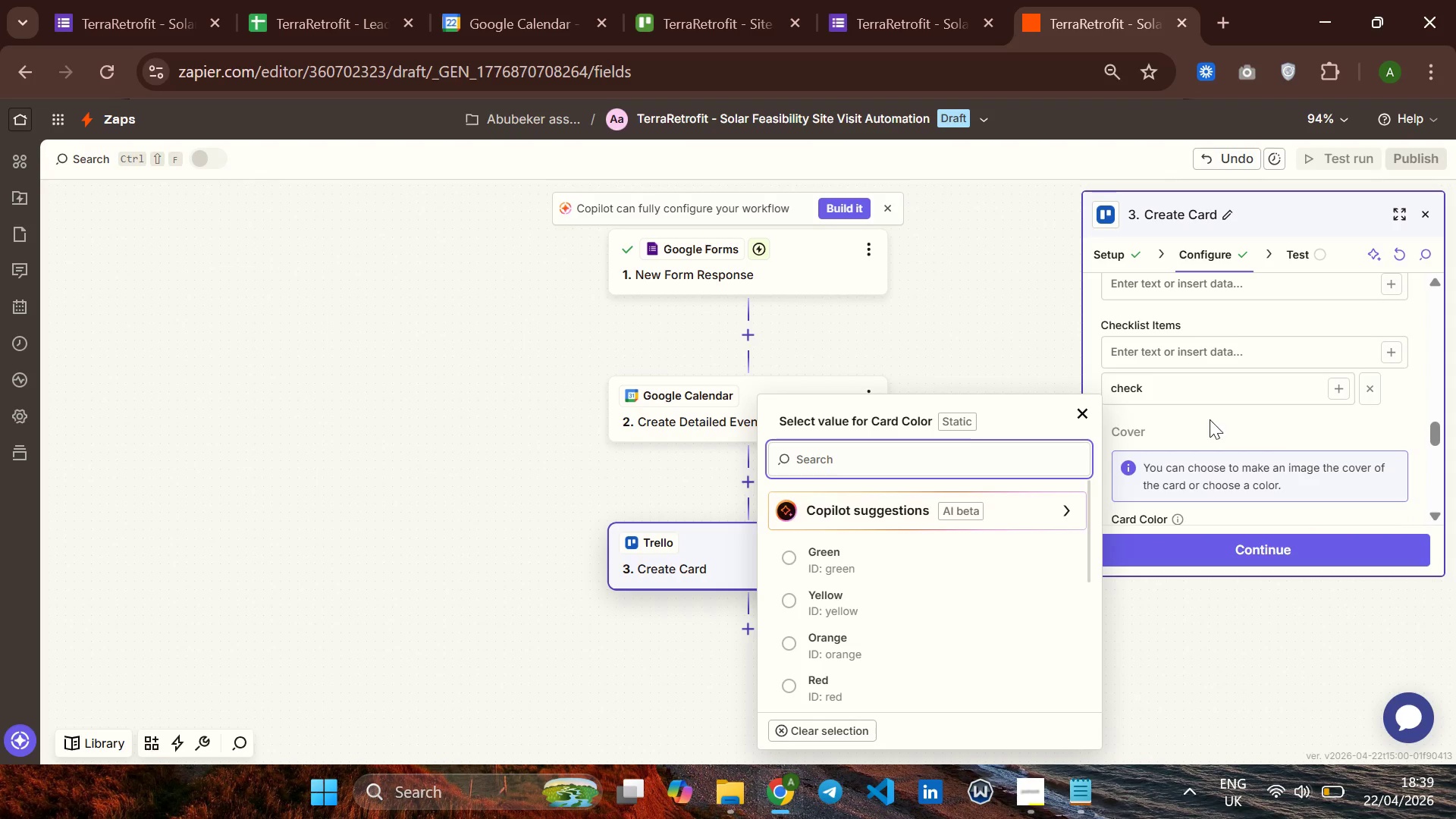 
left_click([1075, 413])
 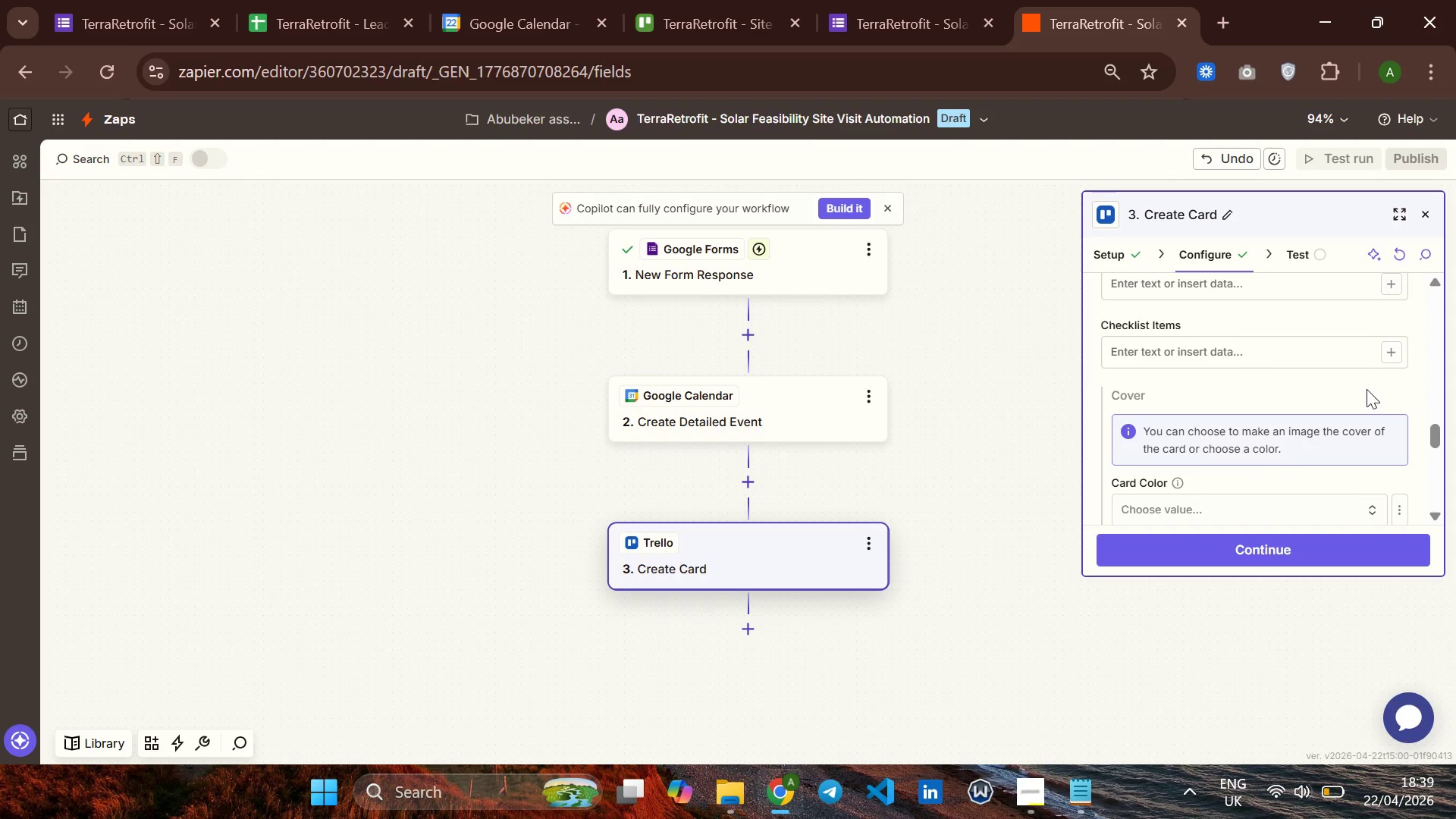 
left_click([1194, 357])
 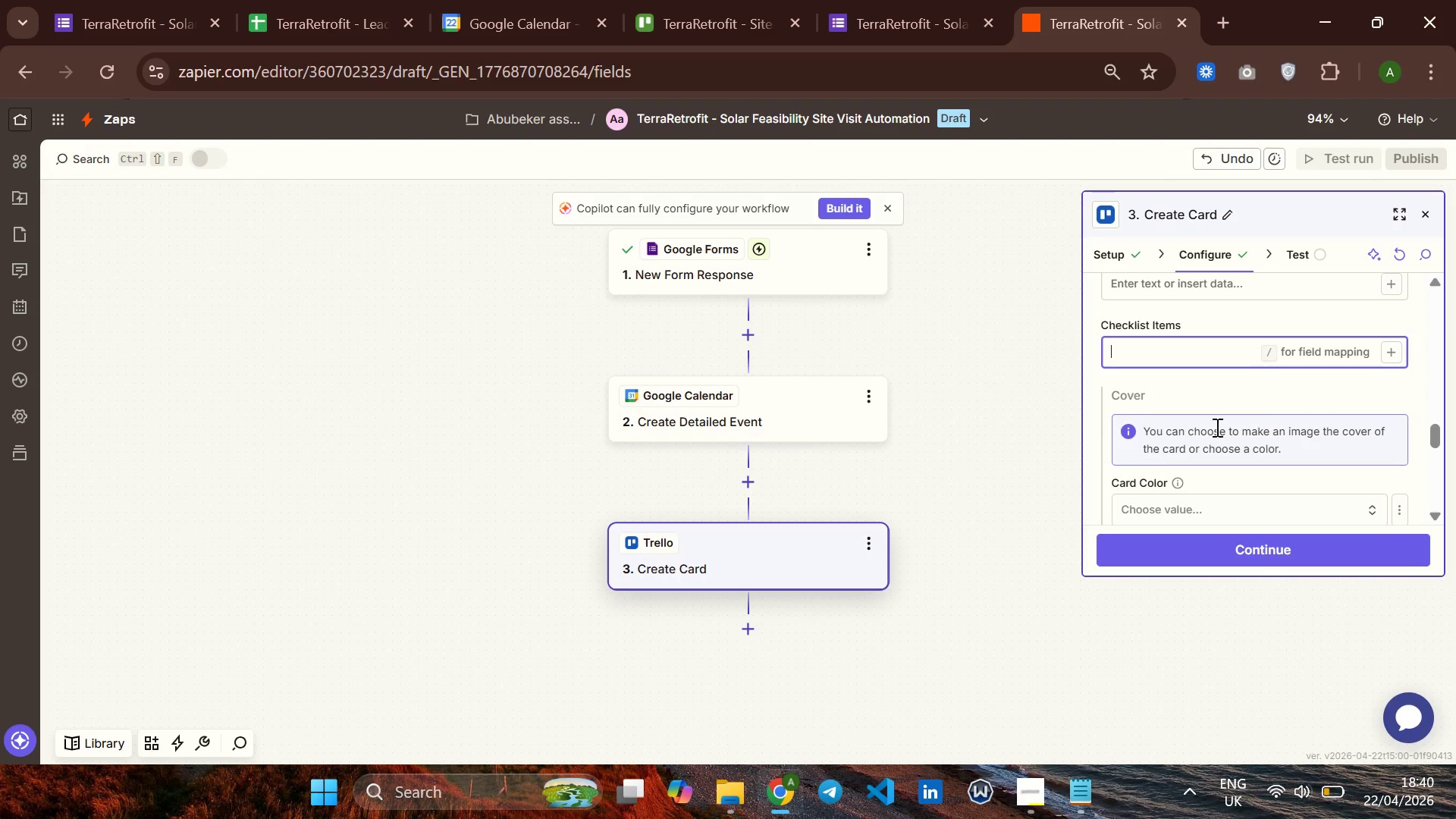 
wait(6.33)
 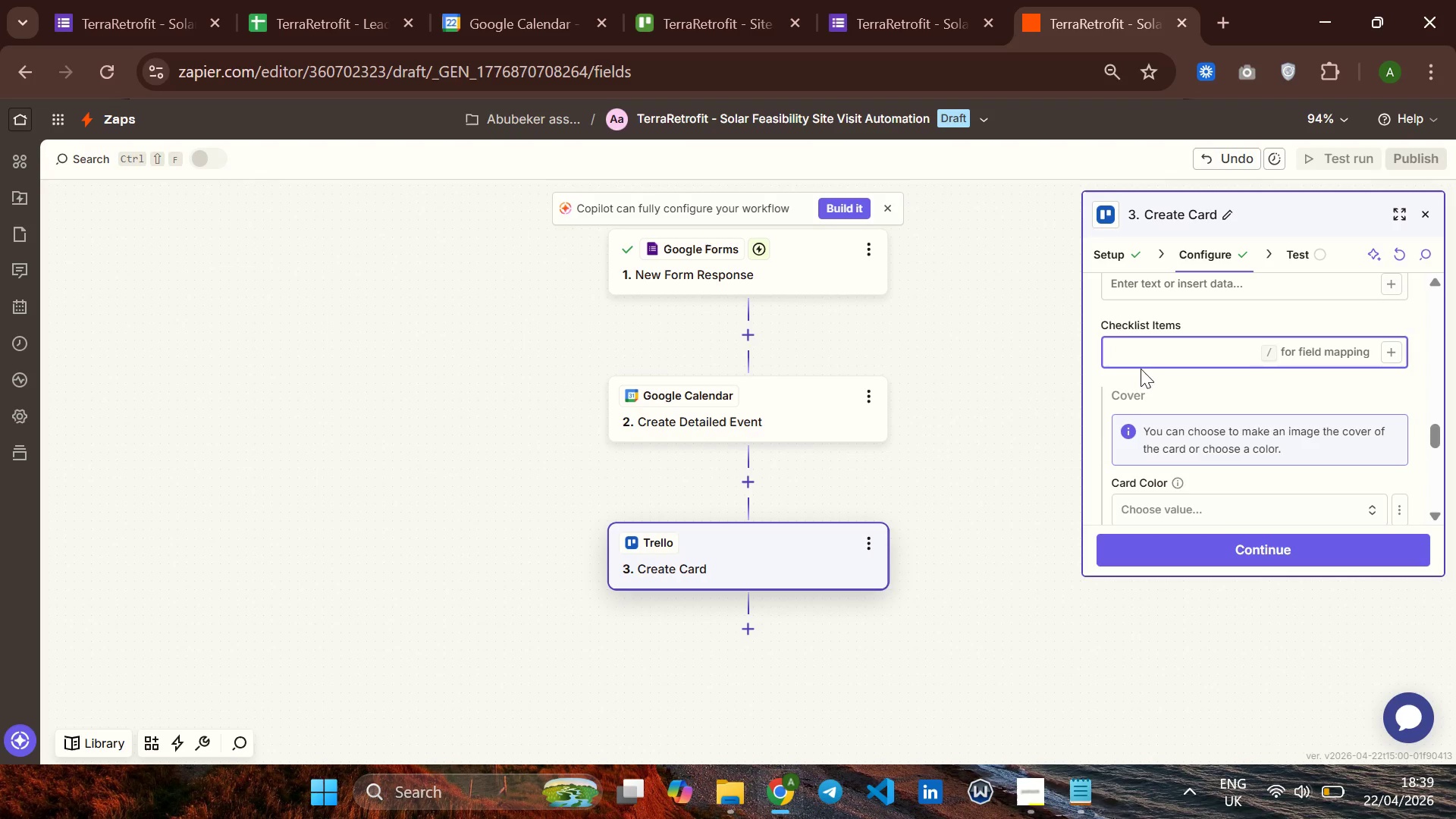 
left_click([1395, 357])
 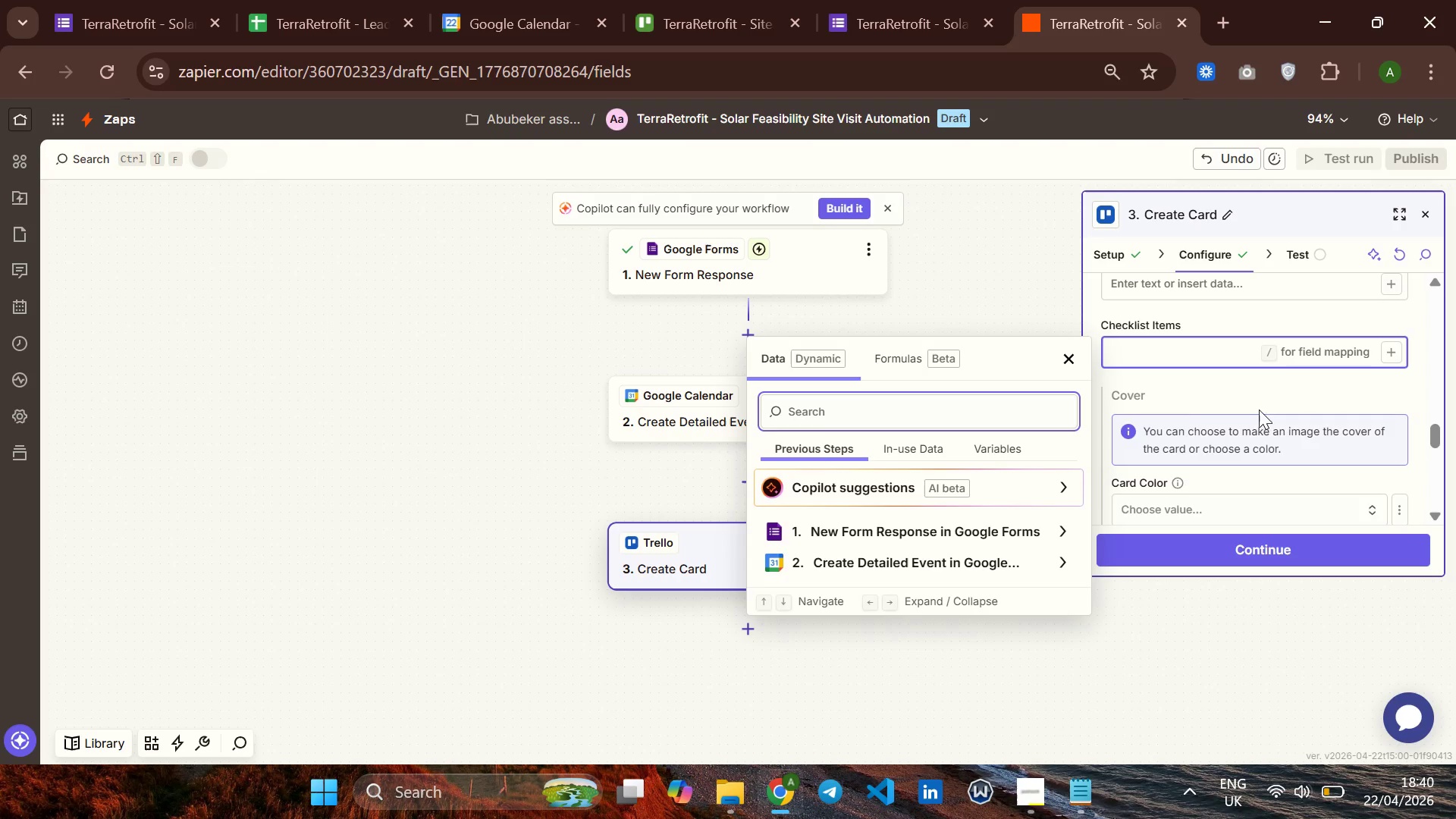 
left_click([1175, 383])
 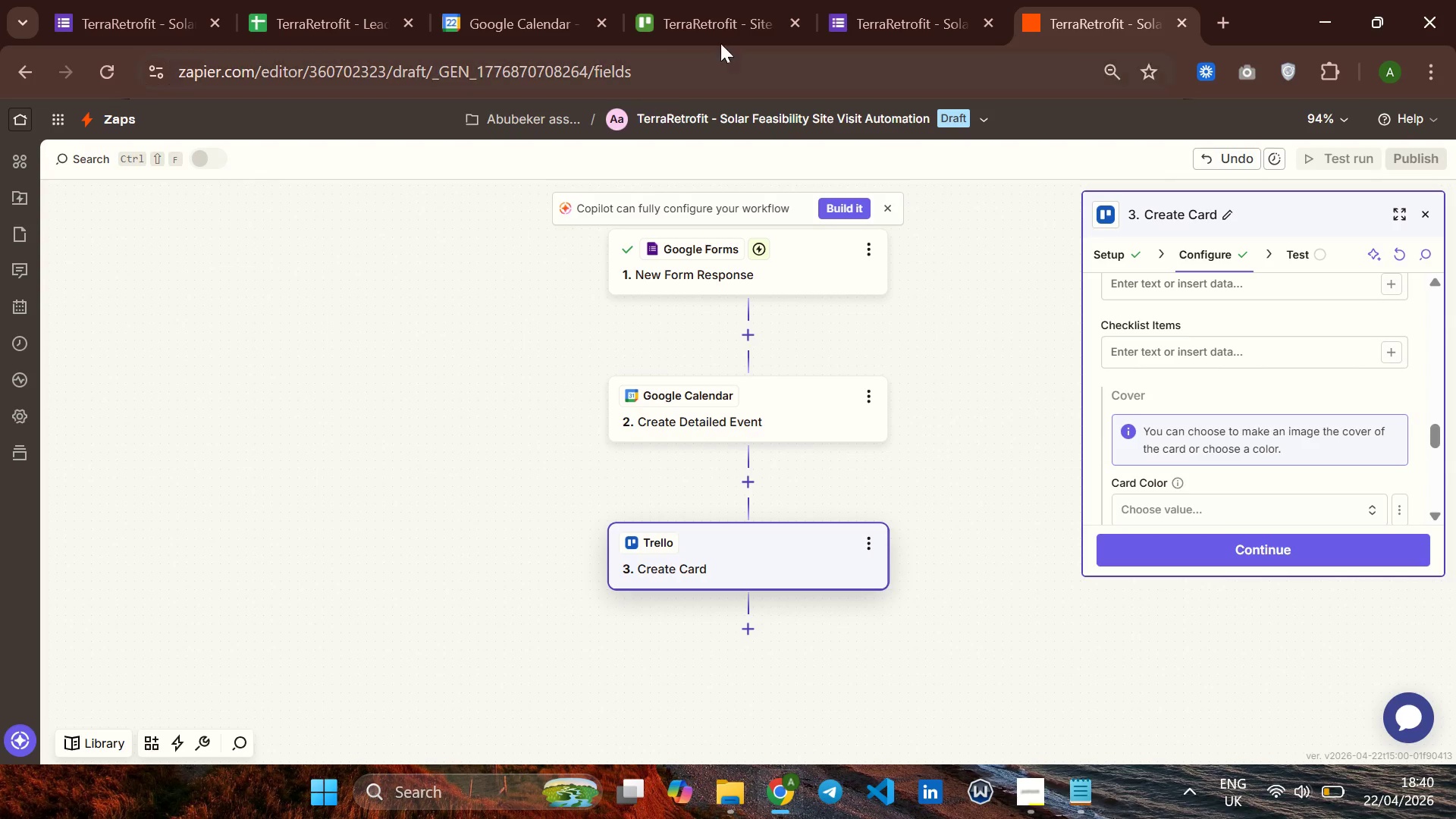 
left_click_drag(start_coordinate=[893, 0], to_coordinate=[896, 0])
 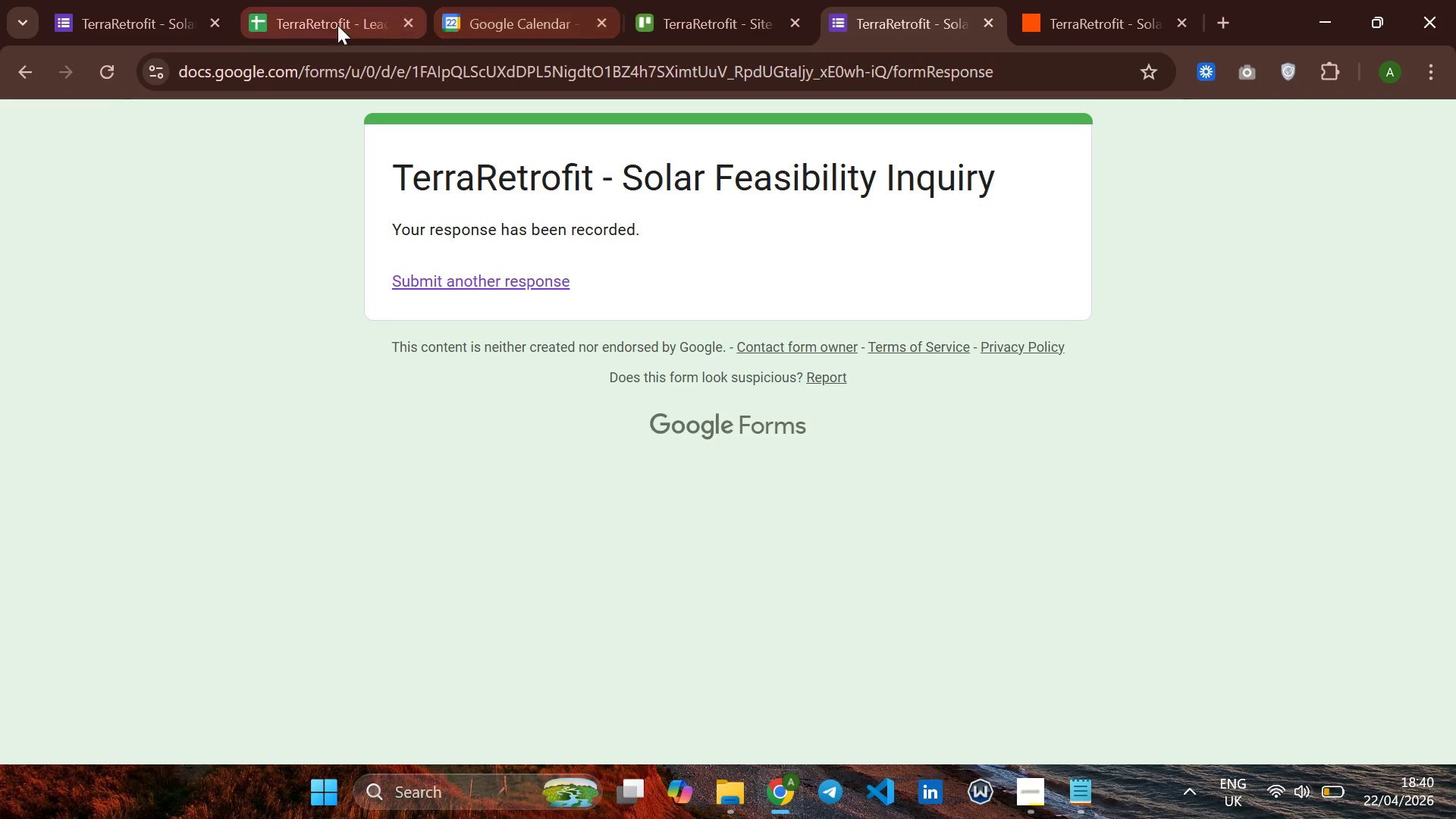 
left_click([149, 20])
 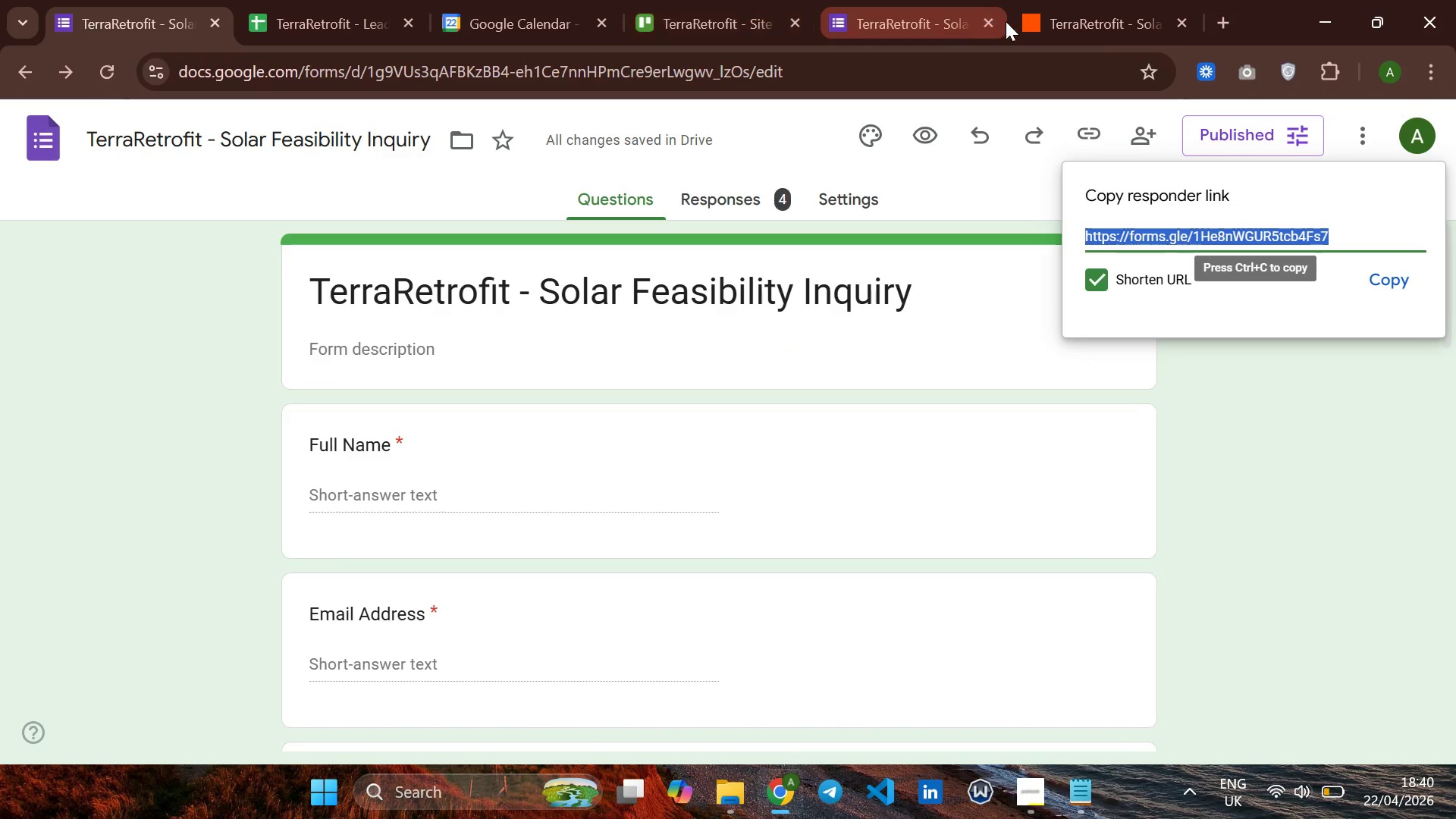 
left_click([1221, 14])
 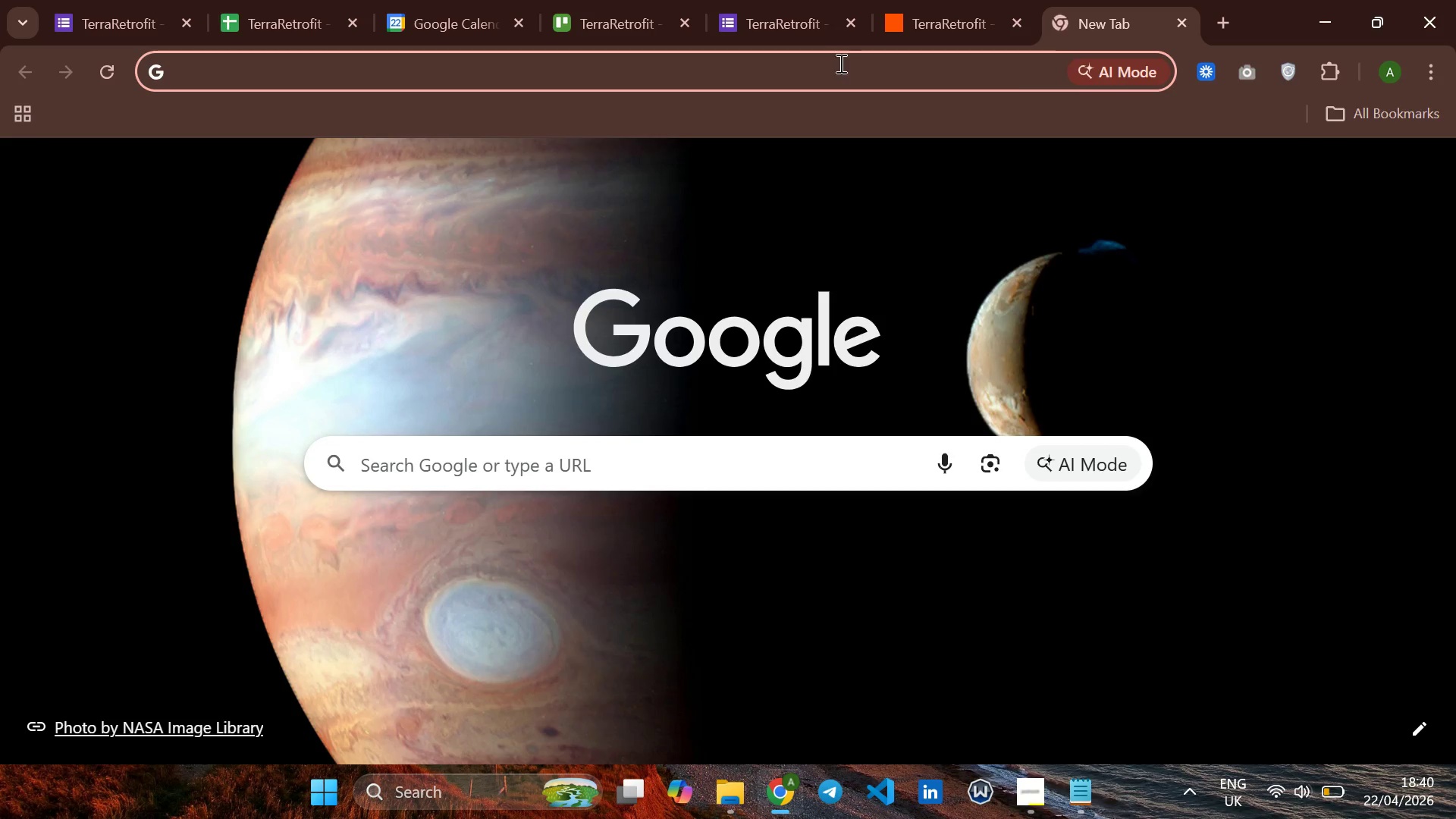 
left_click([805, 16])
 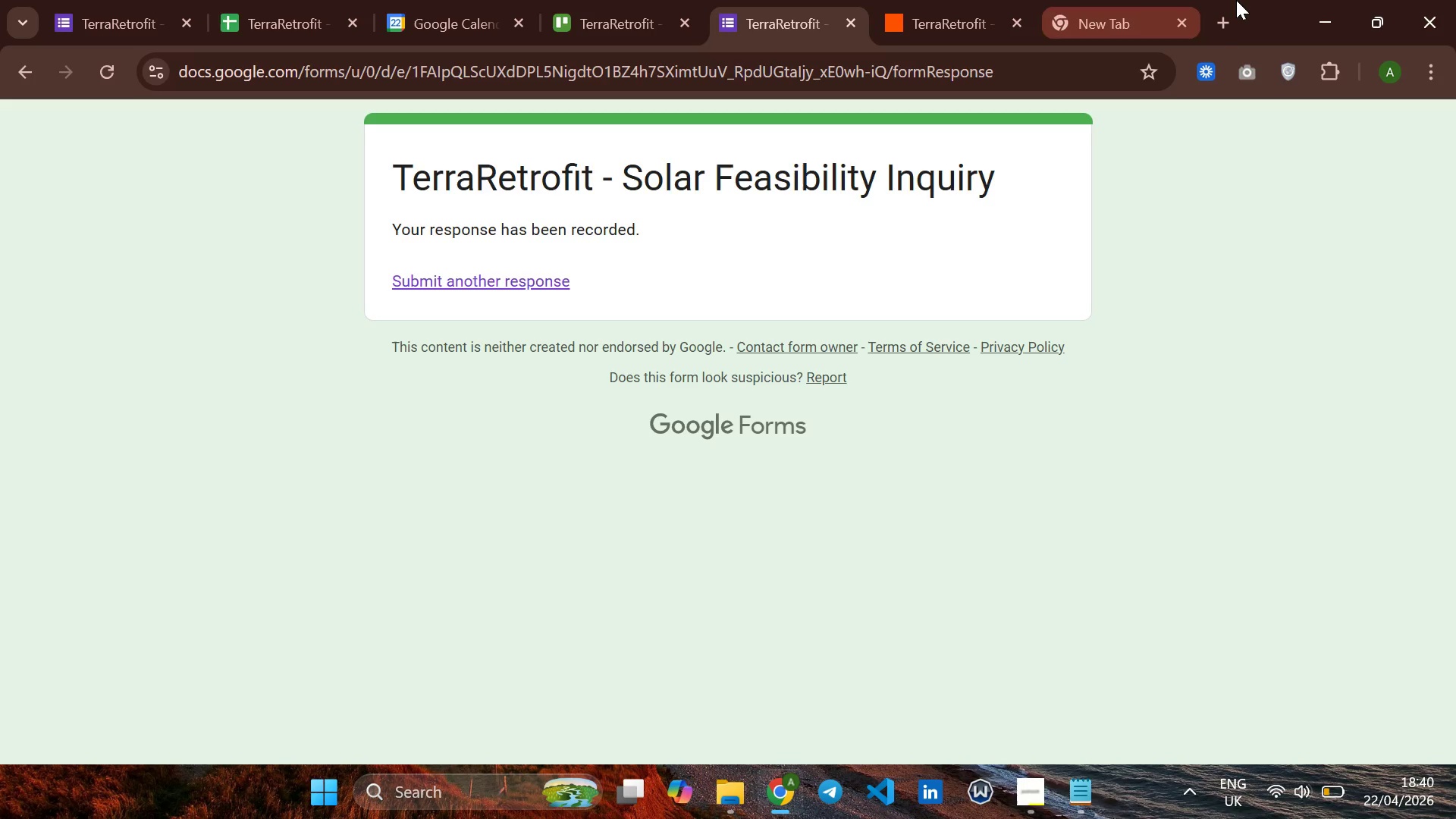 
left_click([1223, 20])
 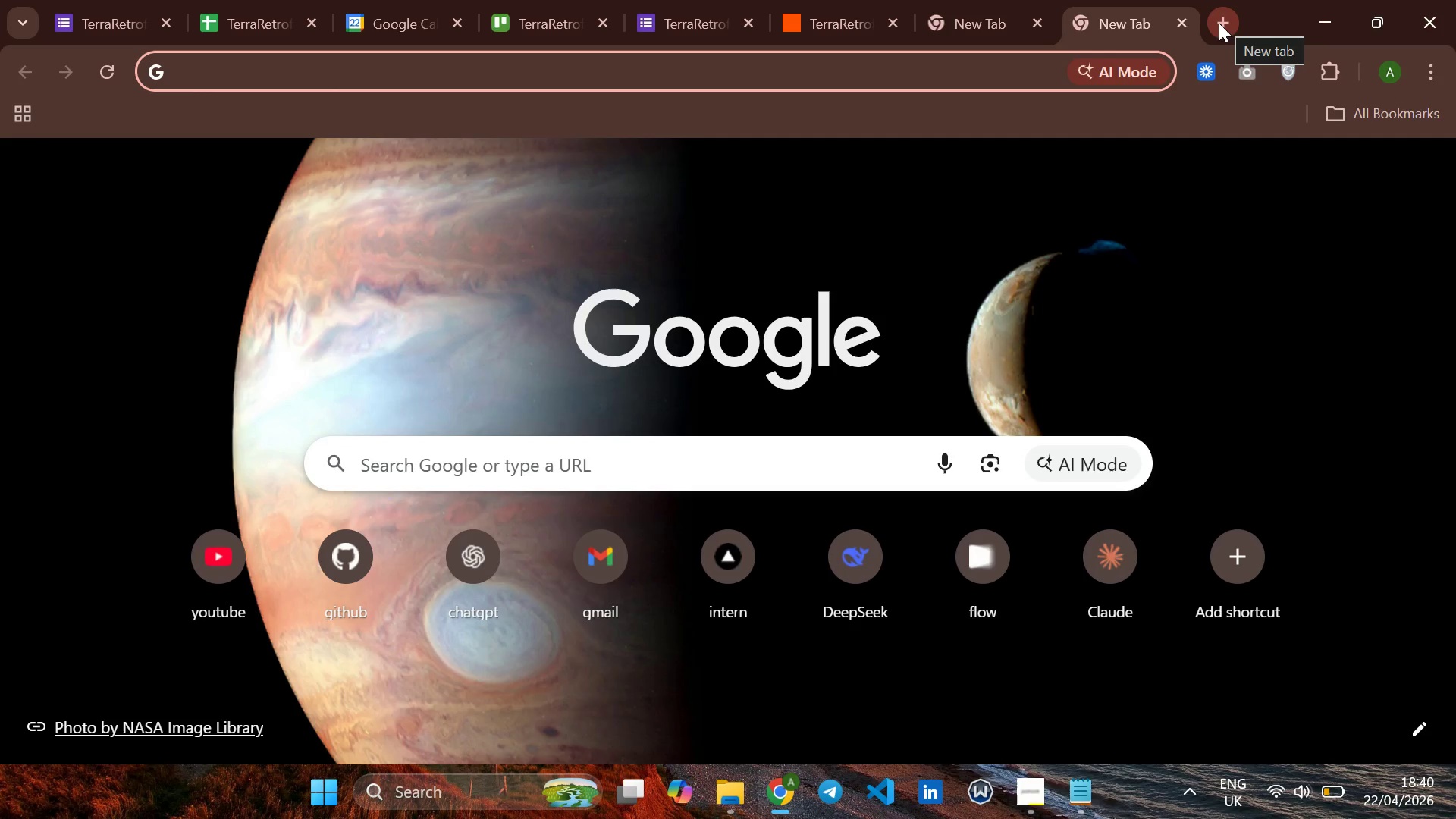 
type(tr)
 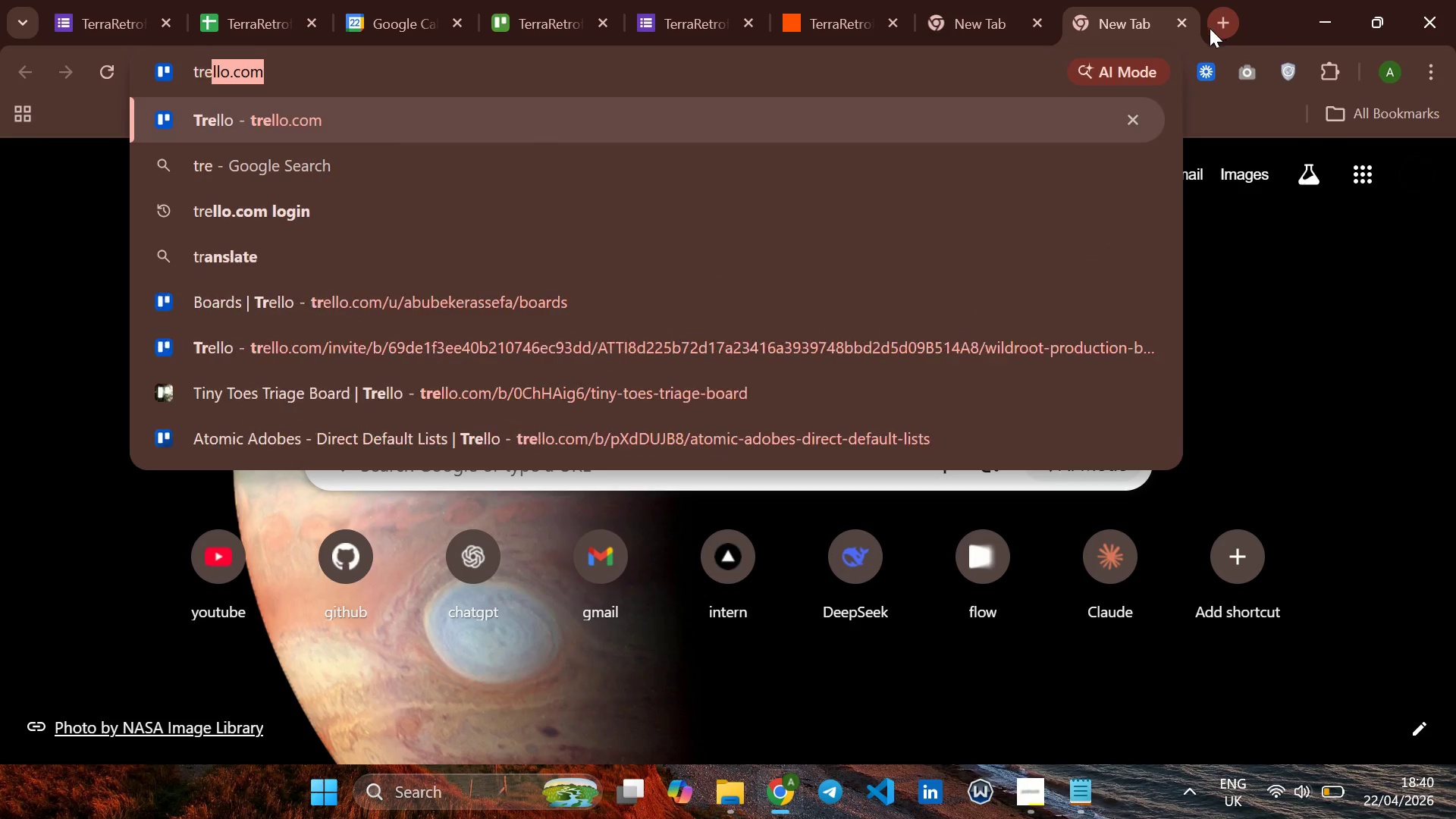 
type(elo)
 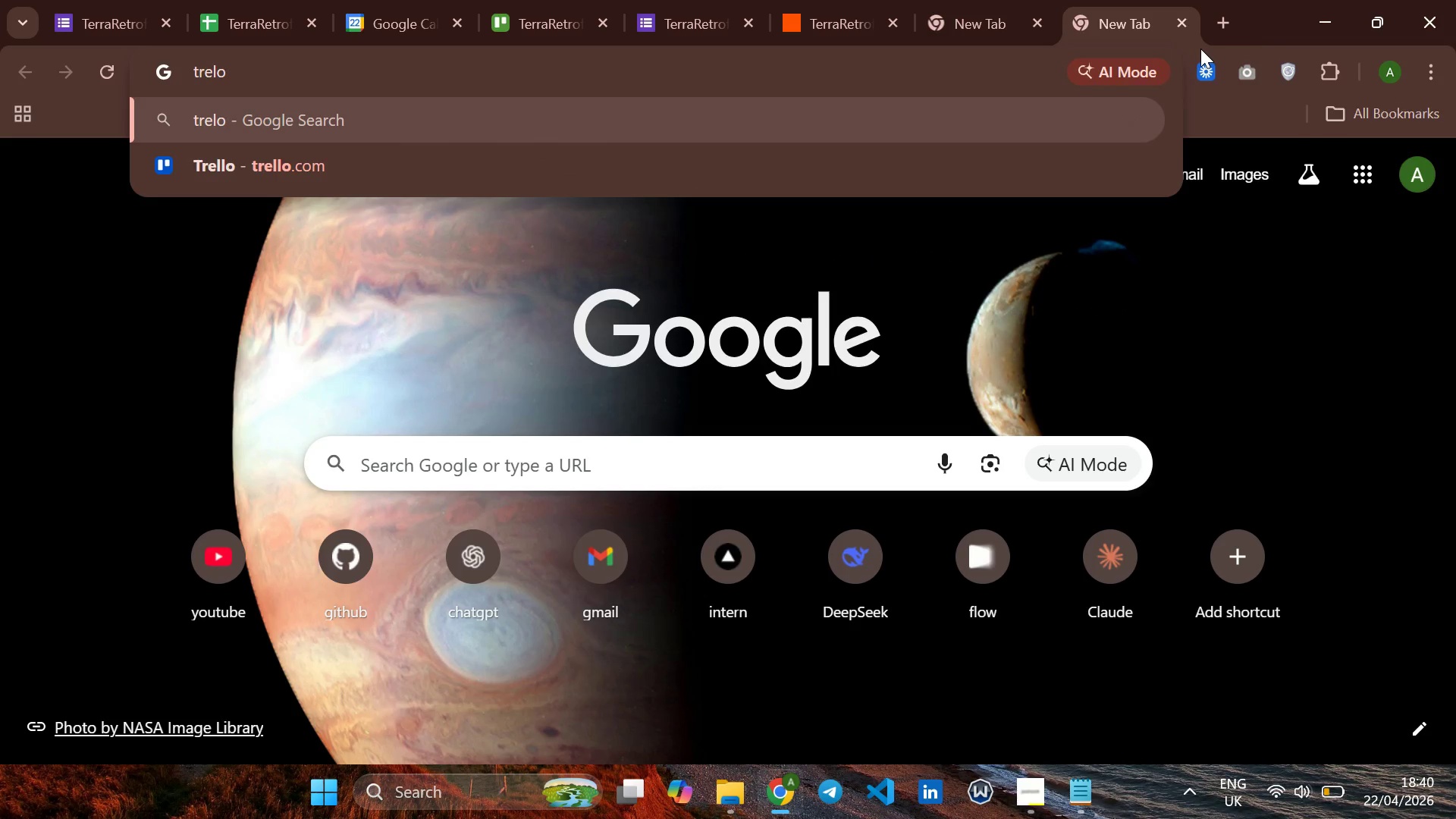 
key(Backspace)
type(lo)
 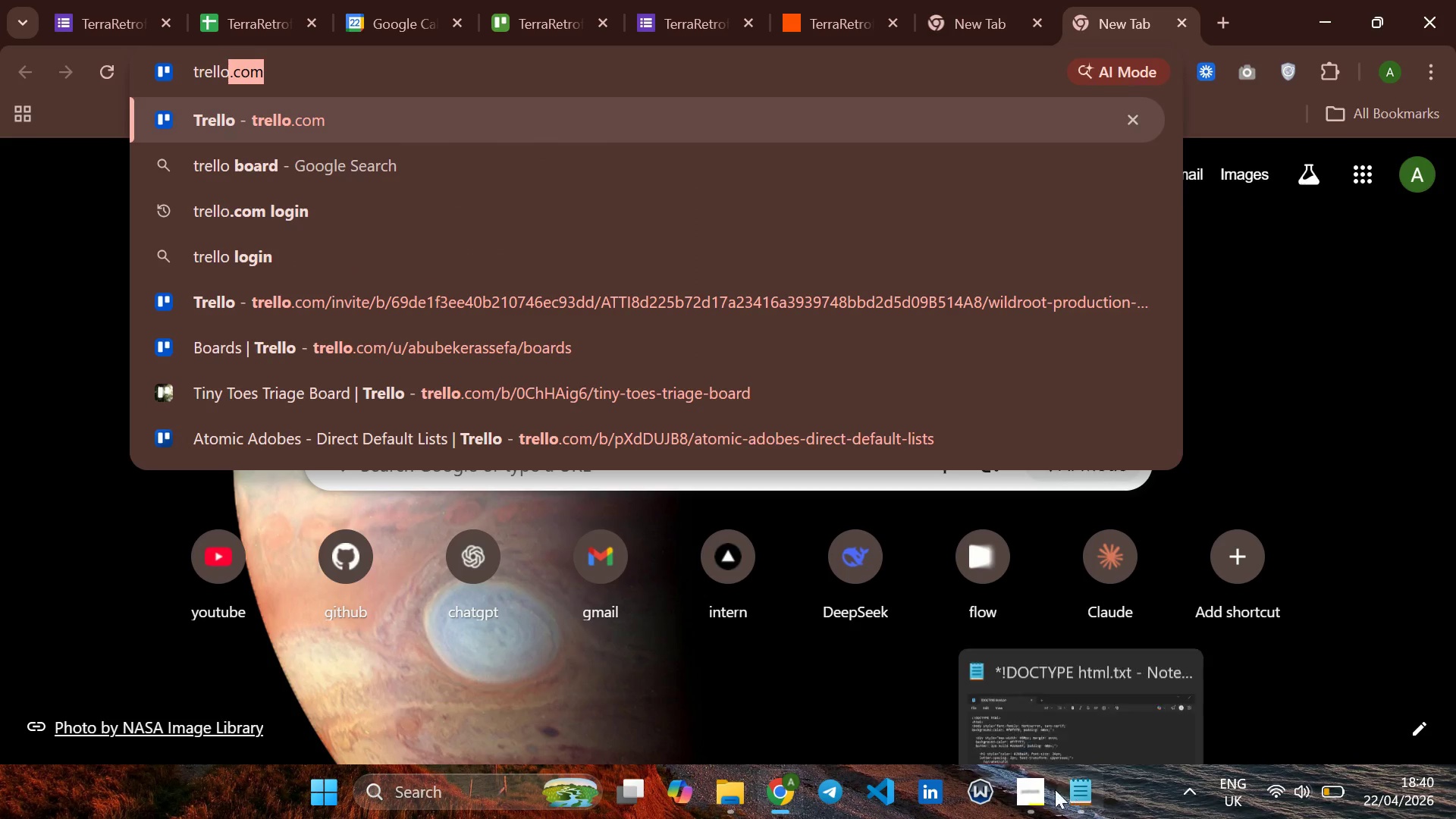 
left_click([1037, 789])